 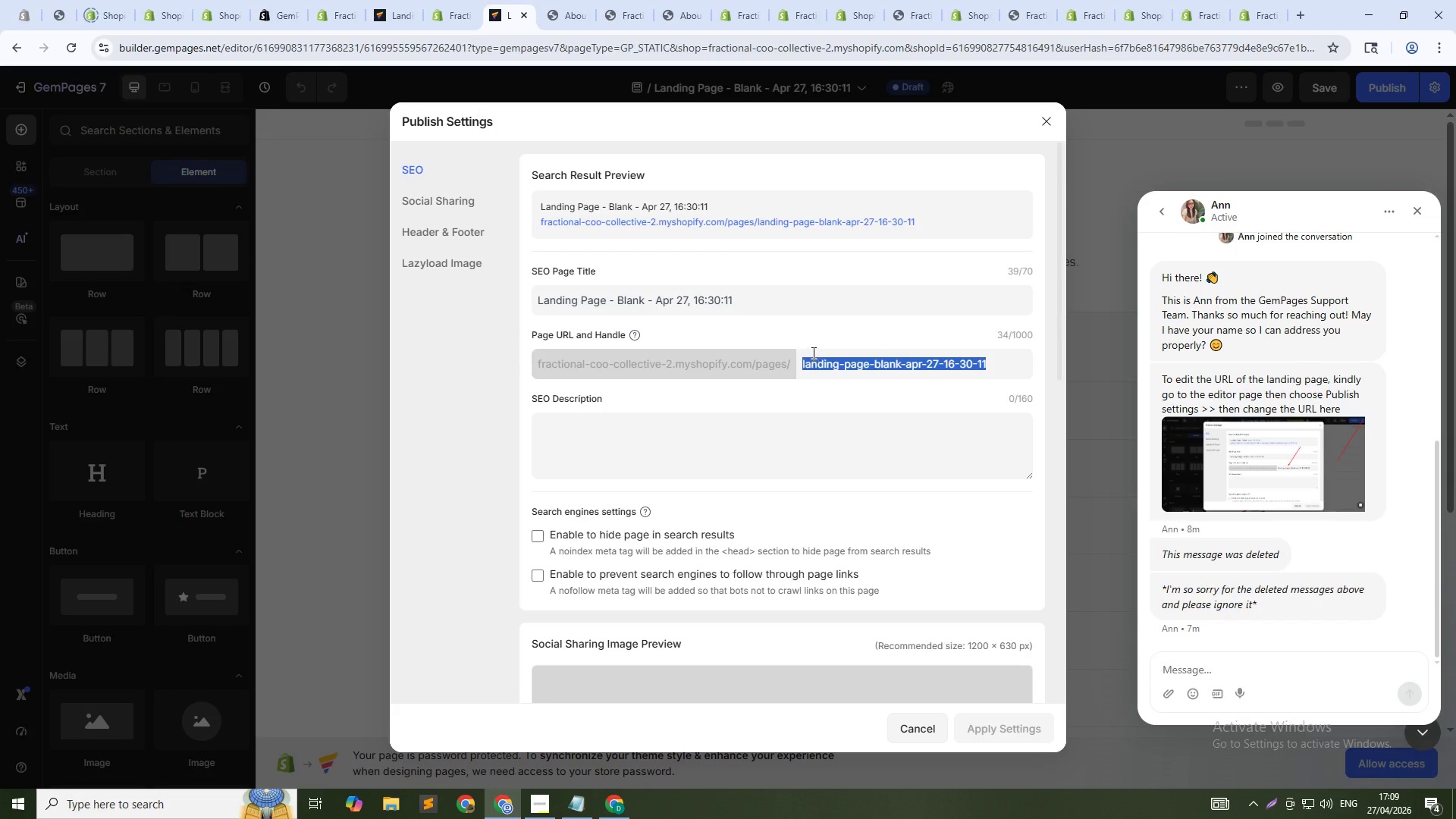 
hold_key(key=O, duration=0.33)
 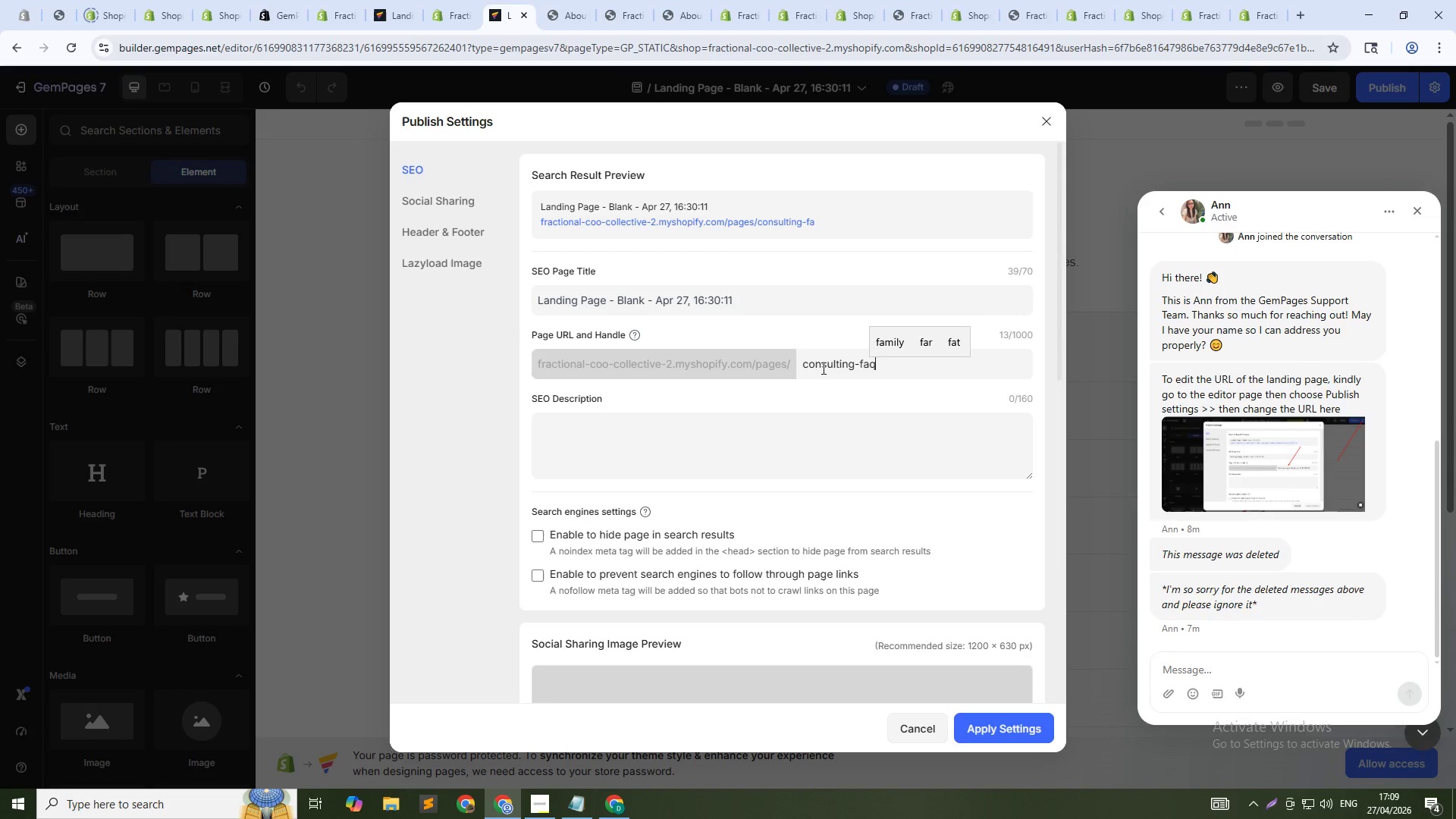 
wait(5.36)
 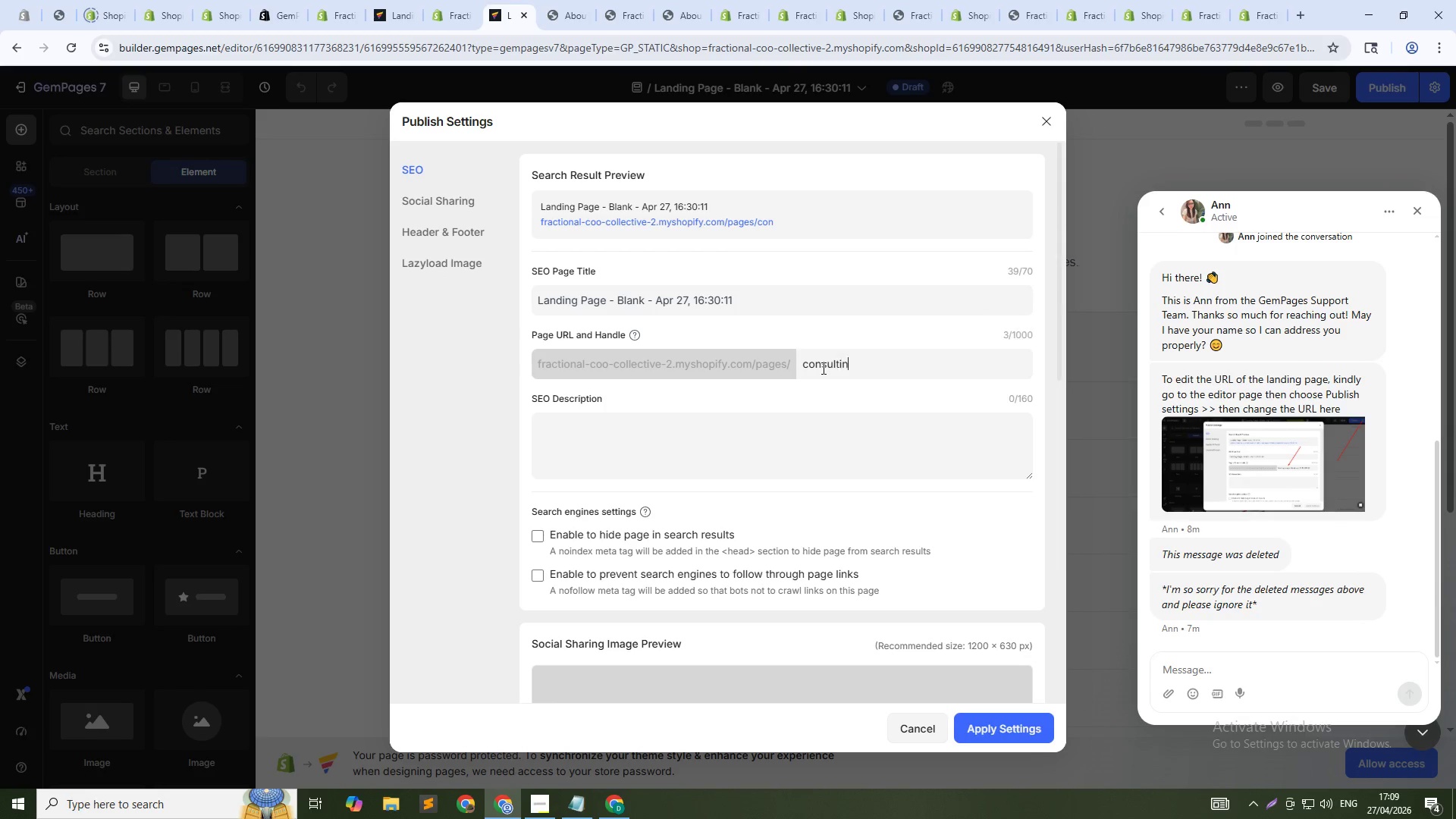 
left_click([1003, 730])
 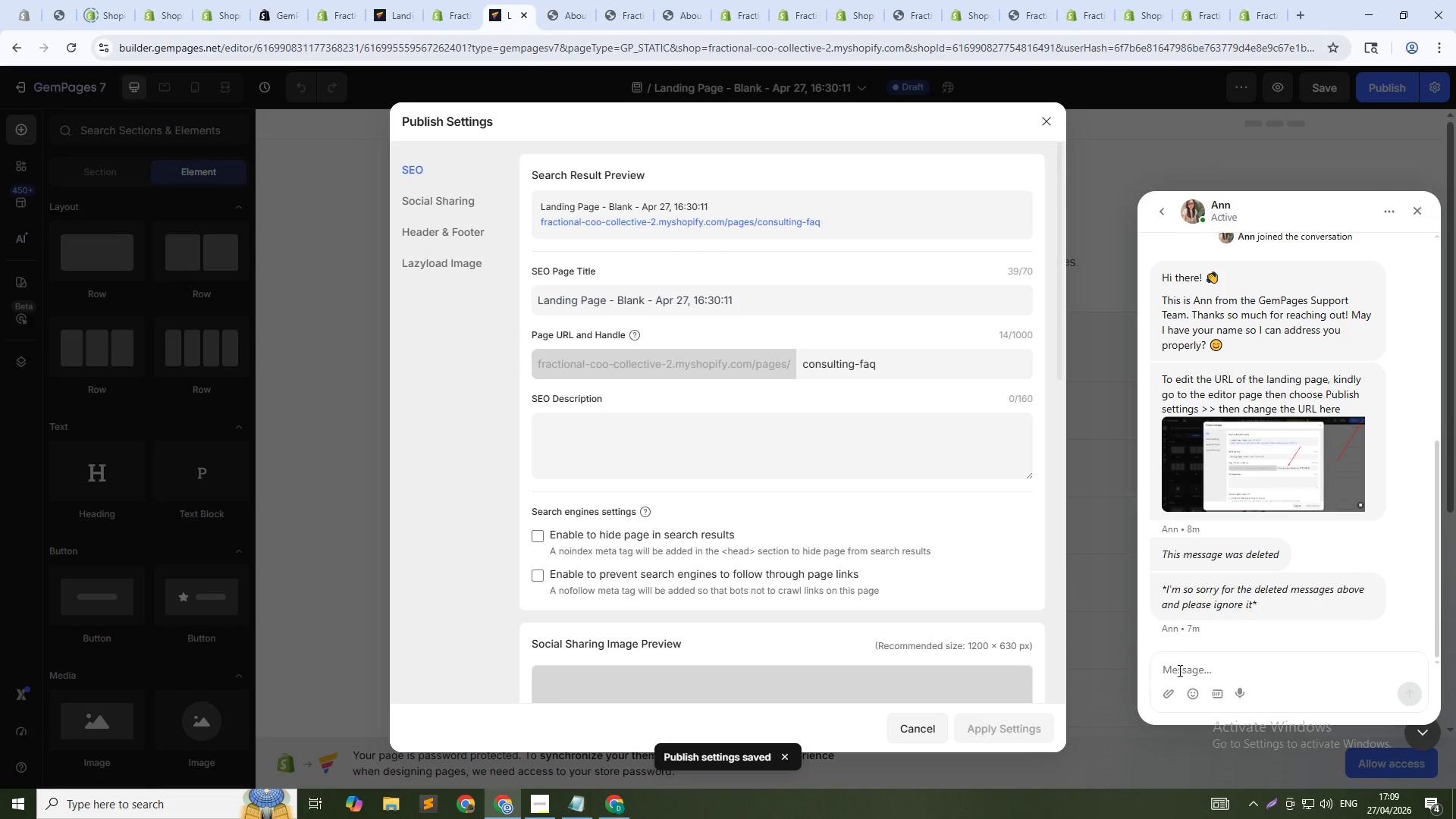 
left_click([1219, 670])
 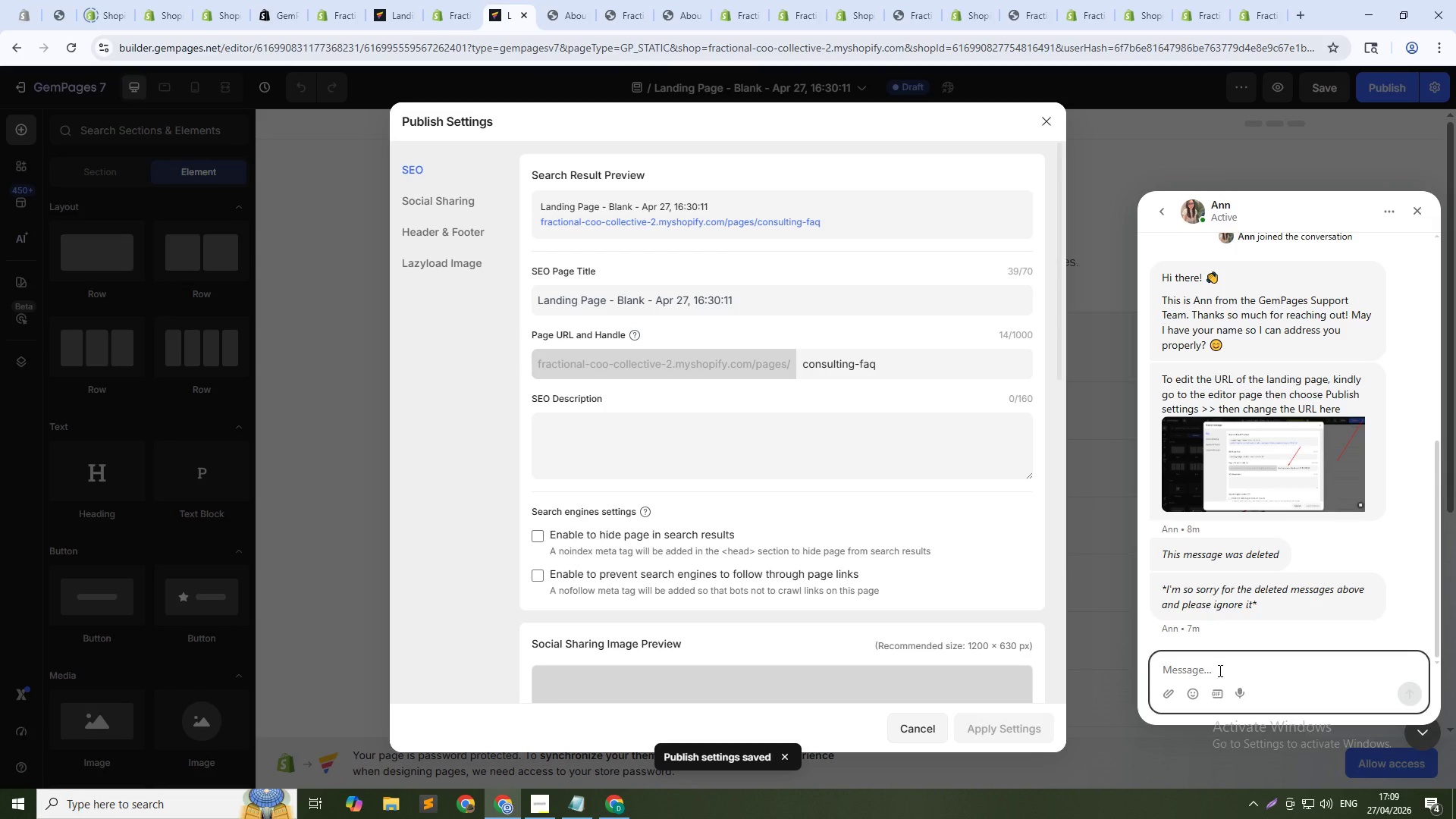 
type(wait i che)
key(Backspace)
key(Backspace)
key(Backspace)
type(am checkig)
key(Backspace)
type(ng)
 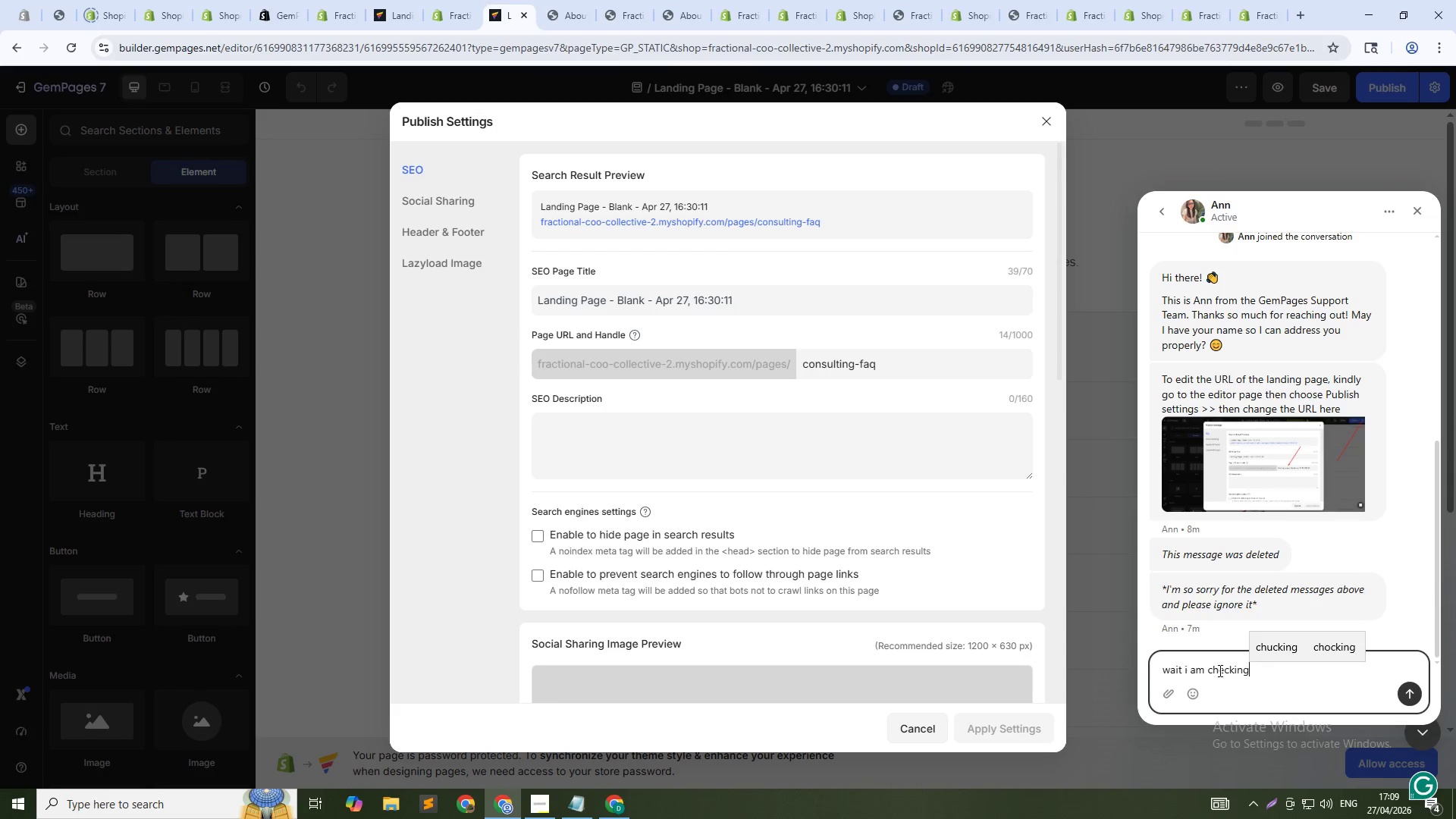 
key(Enter)
 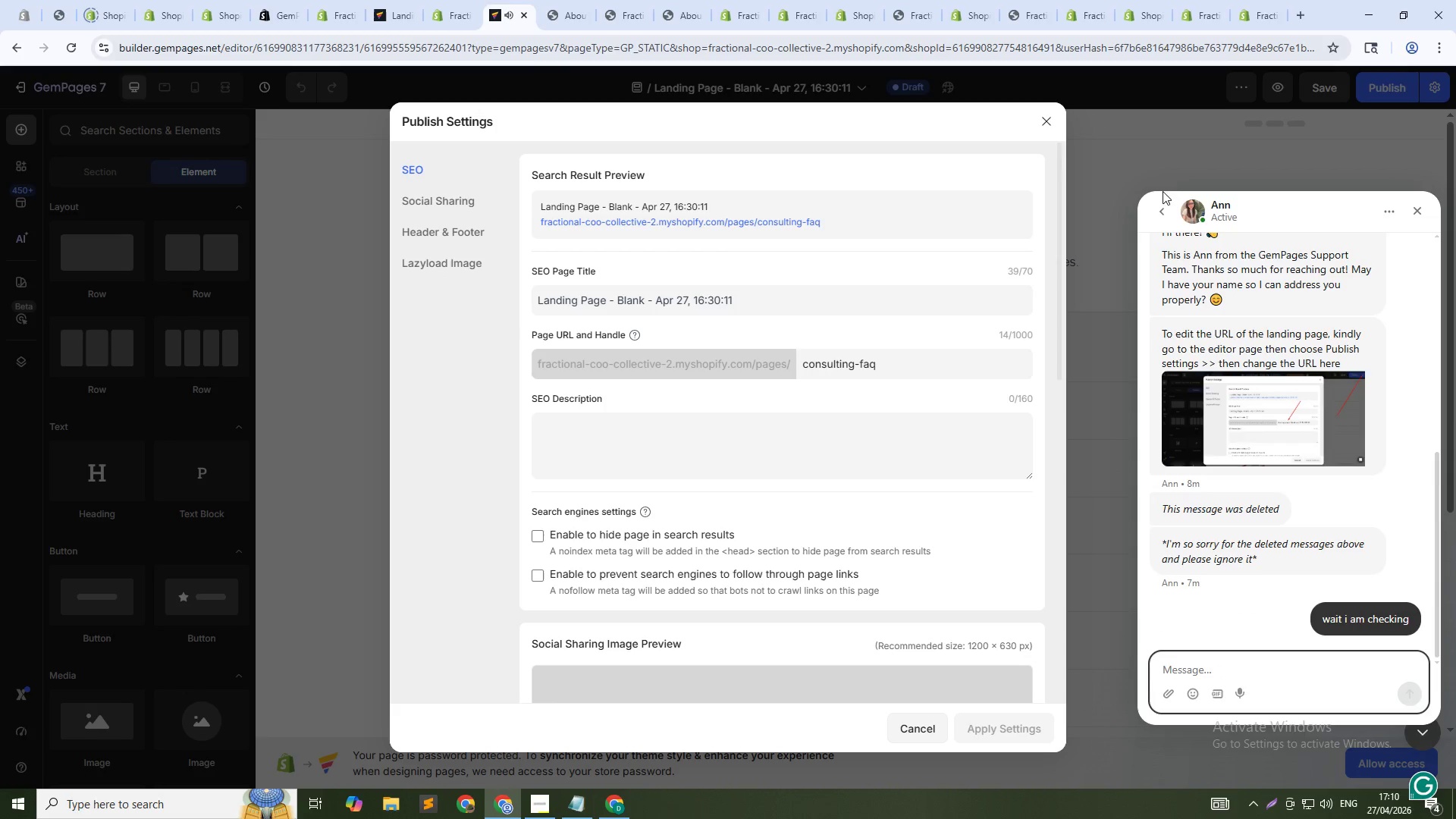 
left_click([1185, 160])
 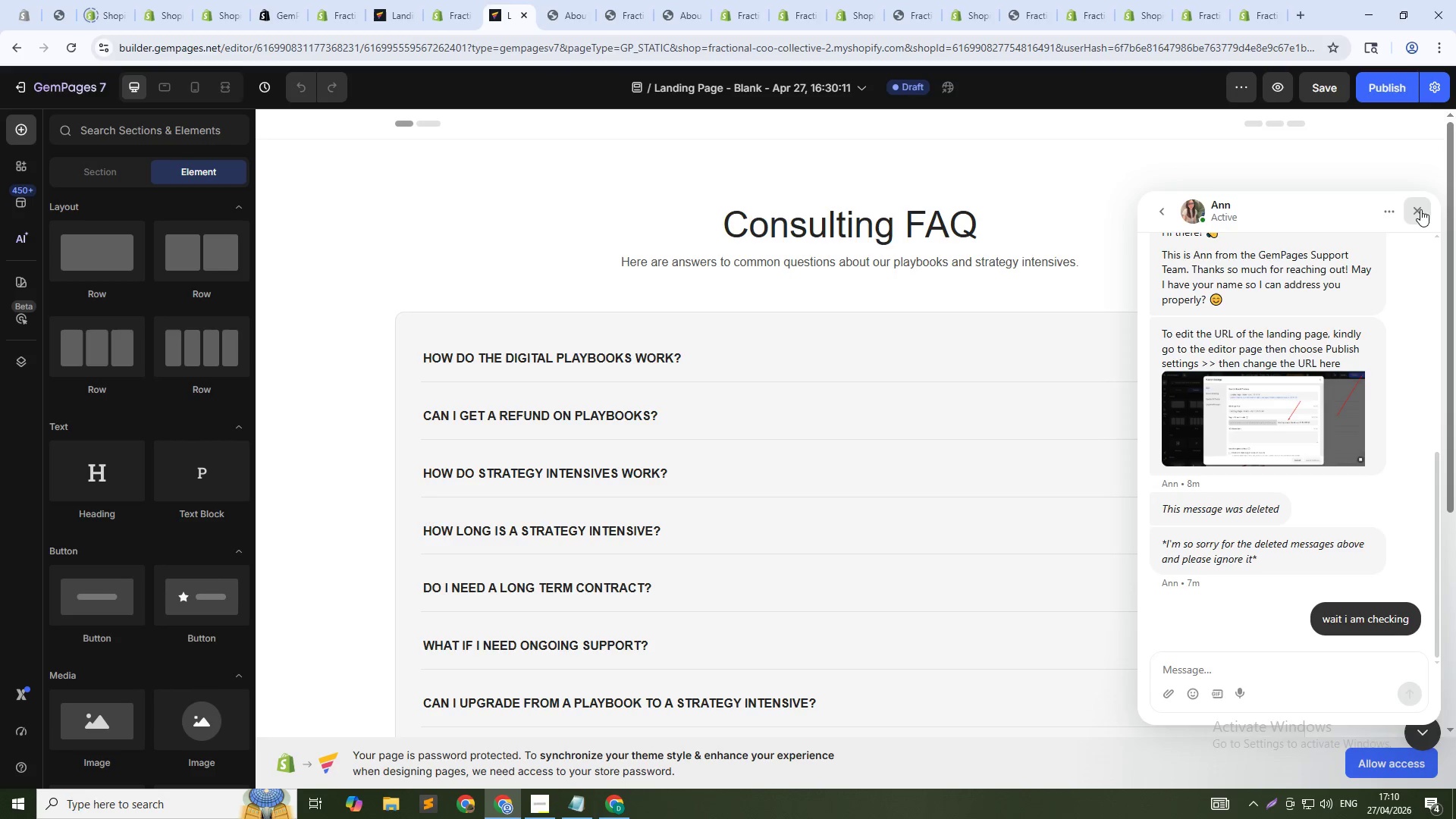 
left_click([1420, 209])
 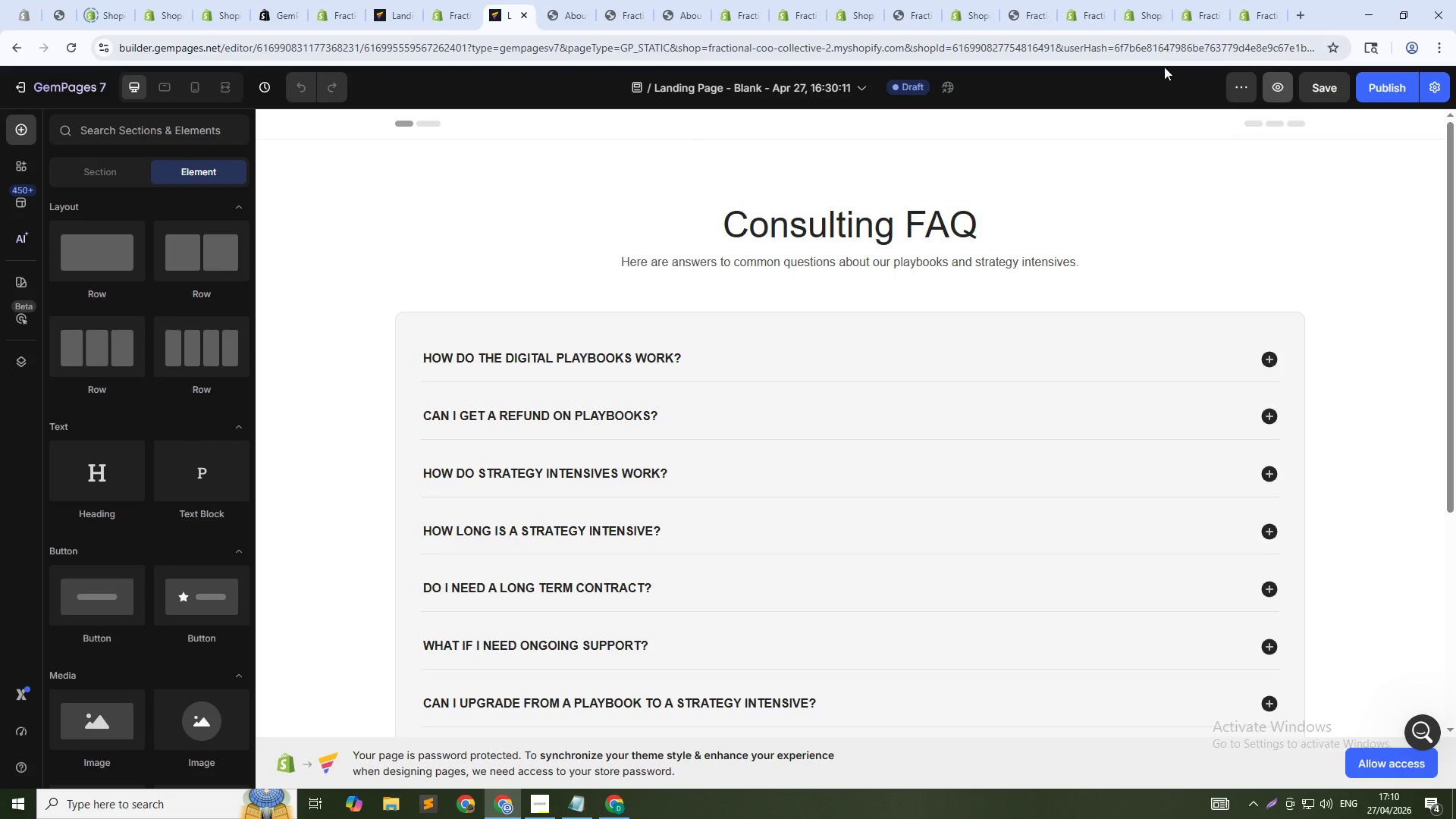 
left_click([400, 17])
 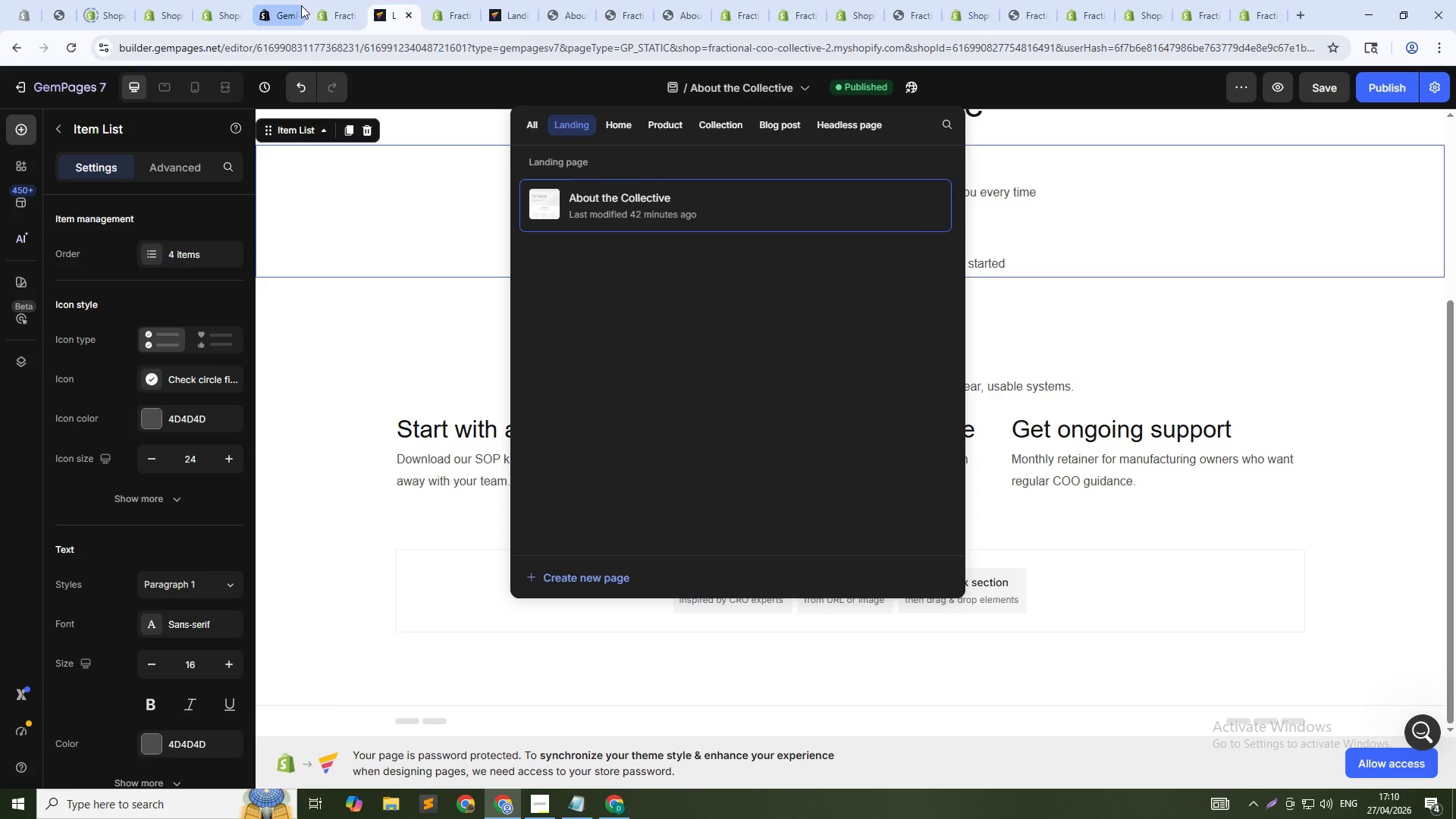 
left_click([295, 5])
 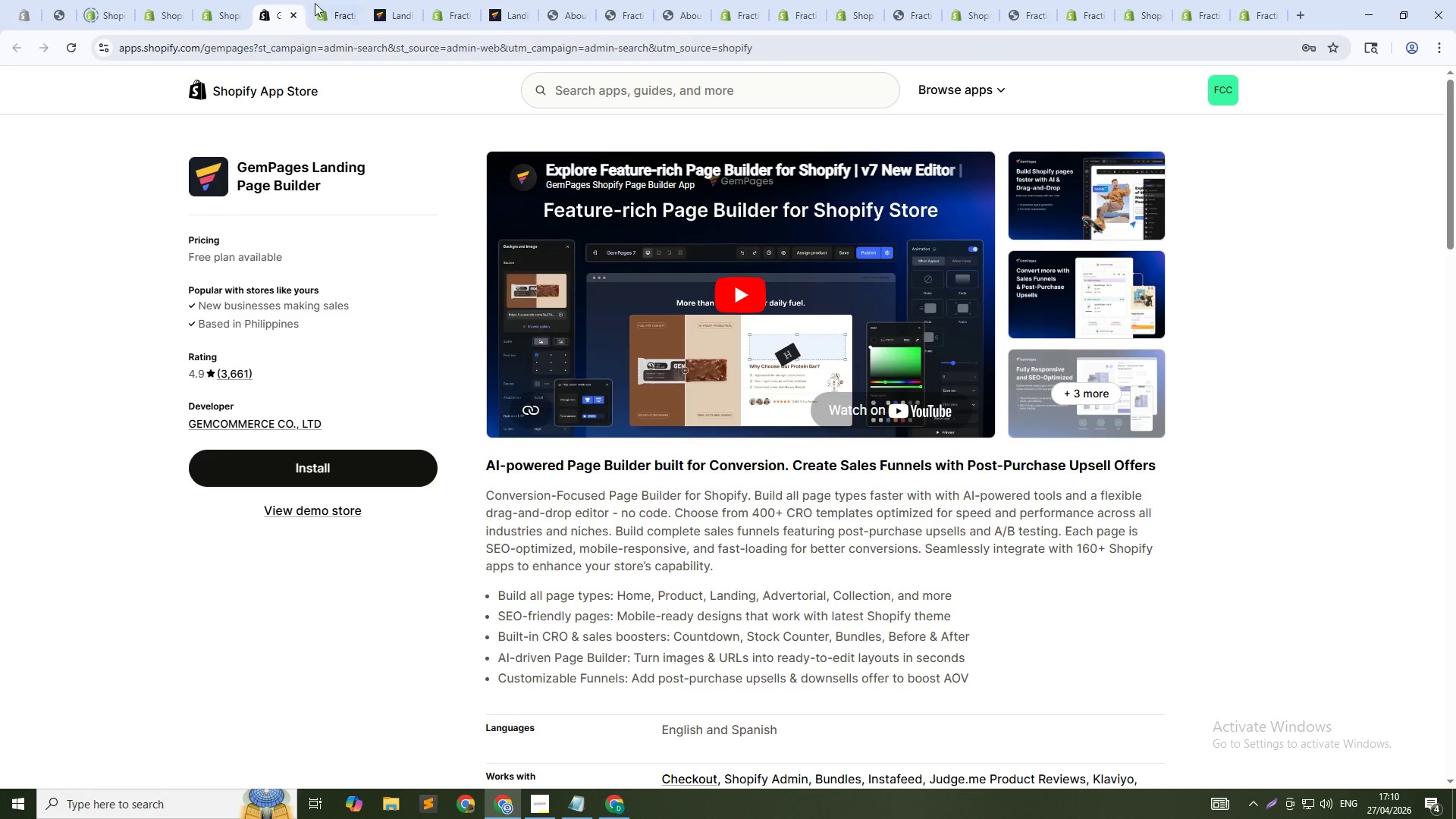 
left_click([321, 3])
 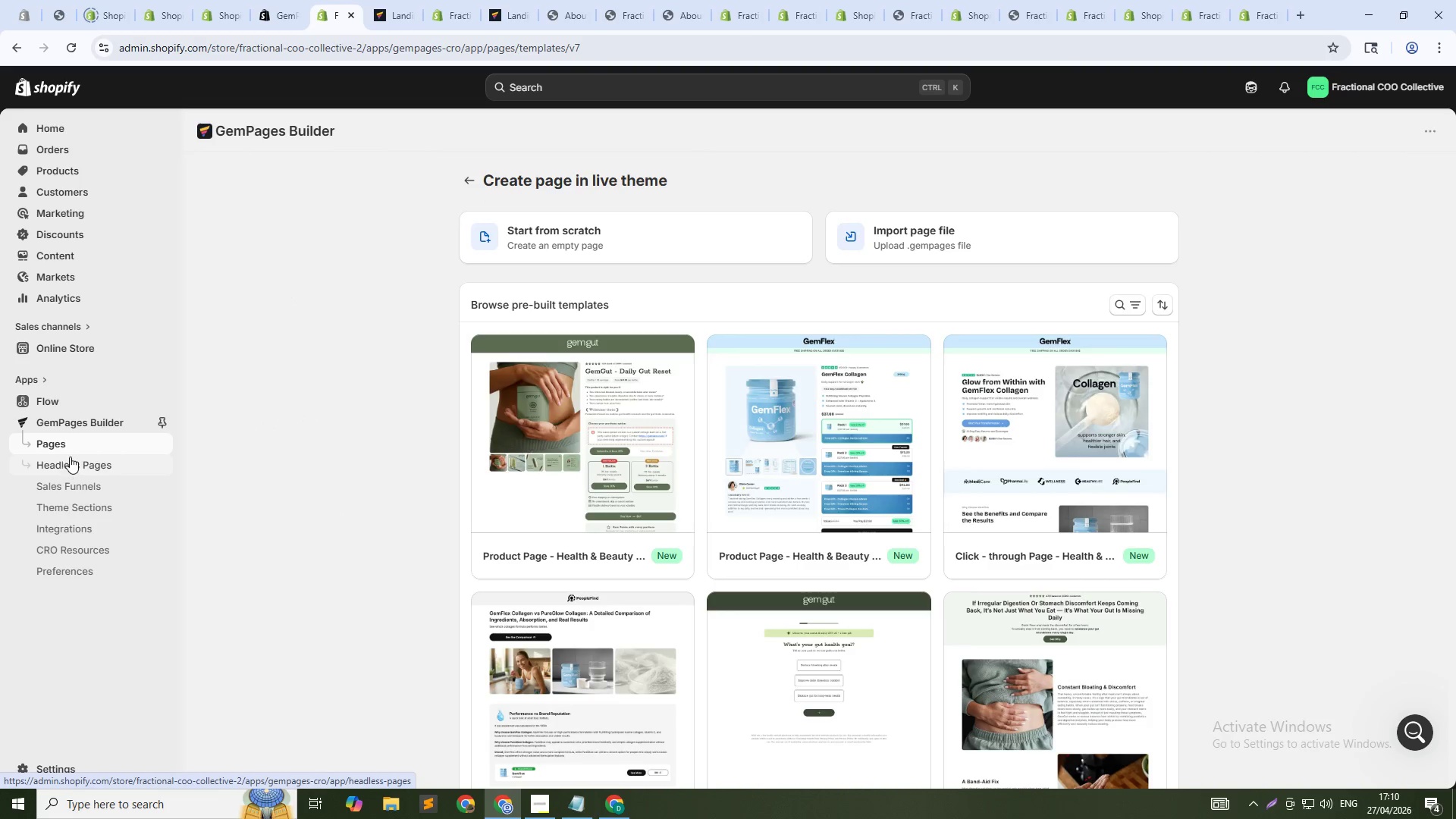 
scroll: coordinate [423, 510], scroll_direction: down, amount: 18.0
 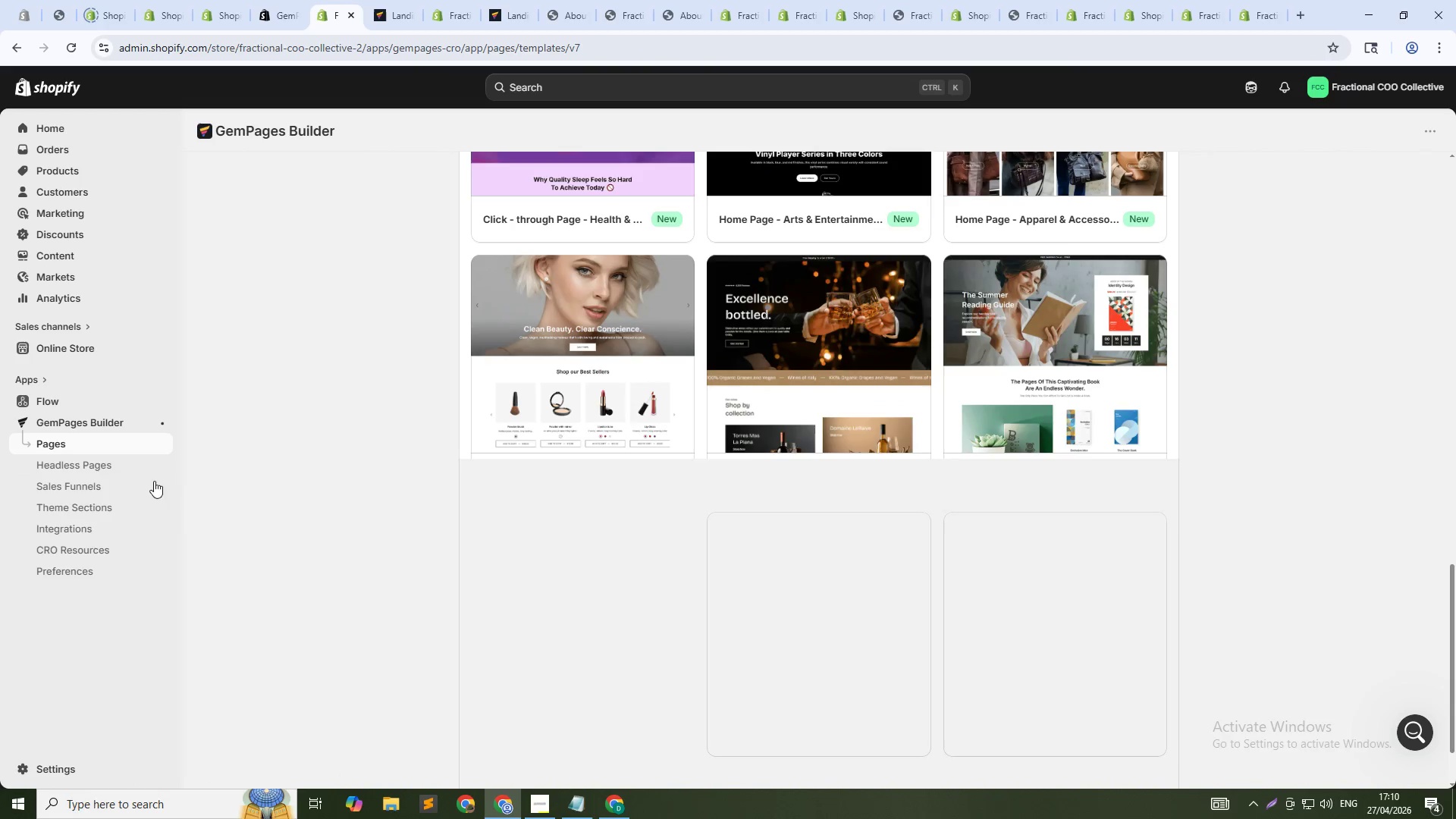 
scroll: coordinate [313, 459], scroll_direction: up, amount: 11.0
 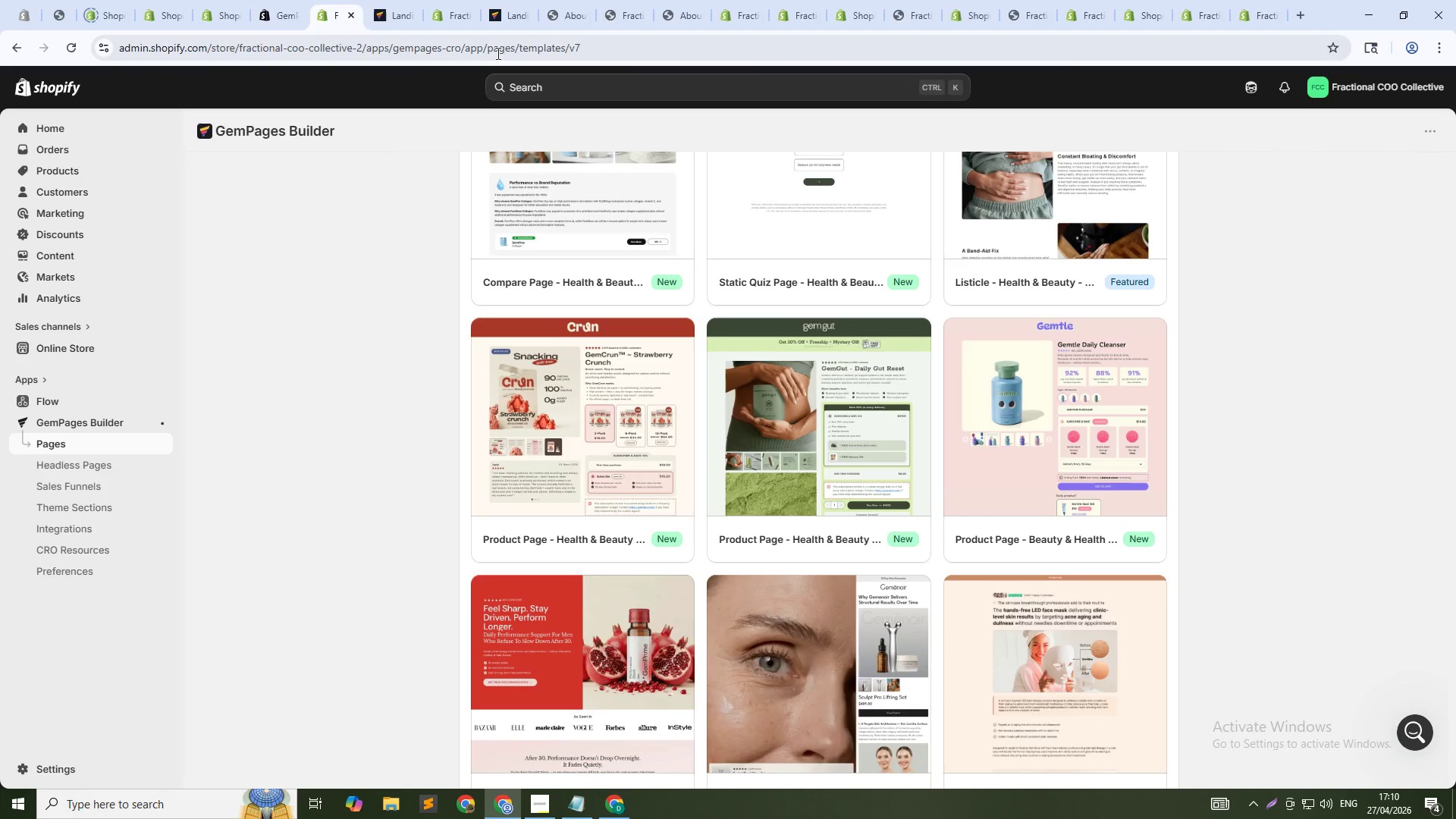 
left_click([504, 51])
 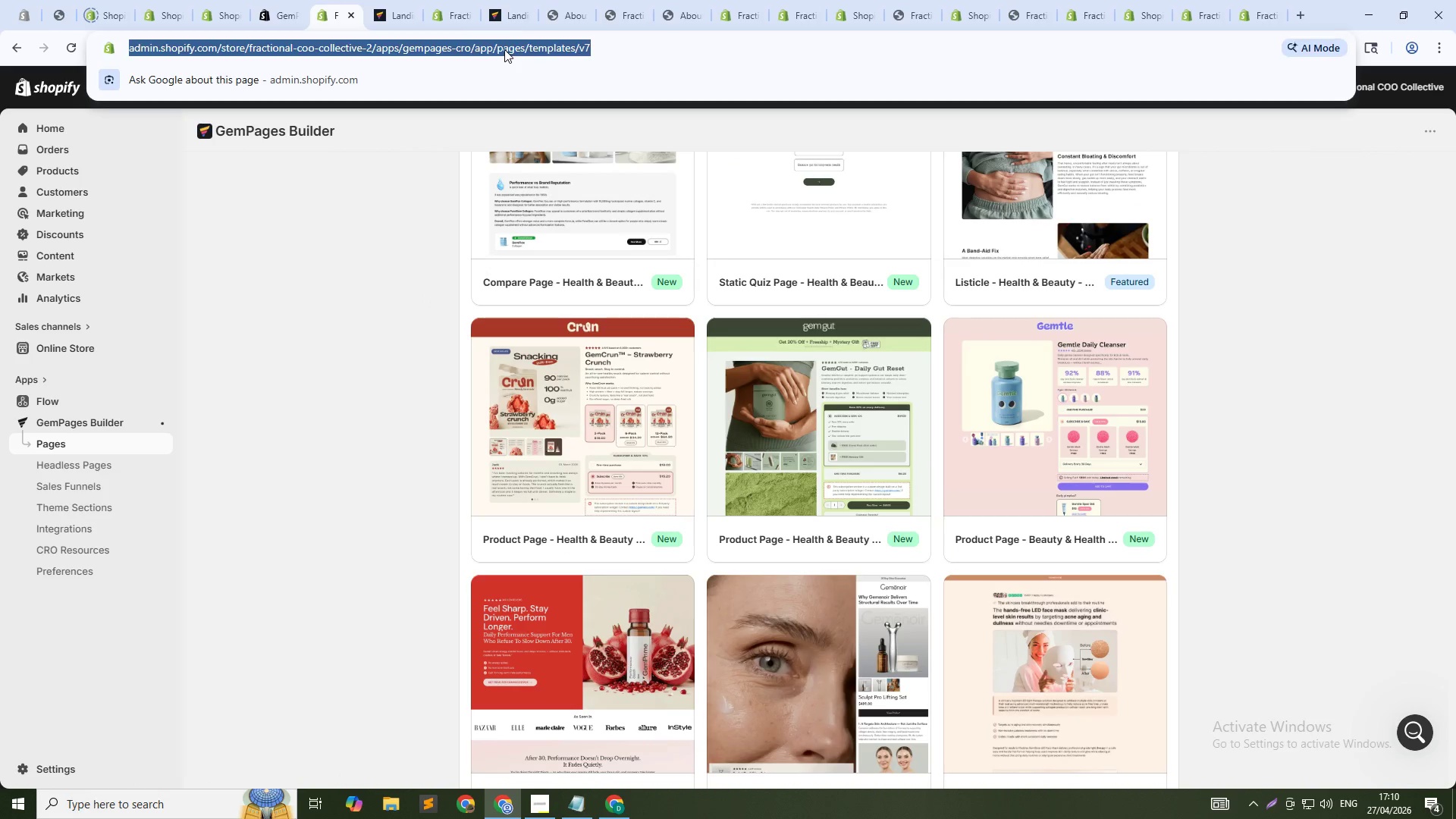 
key(NumpadEnter)
 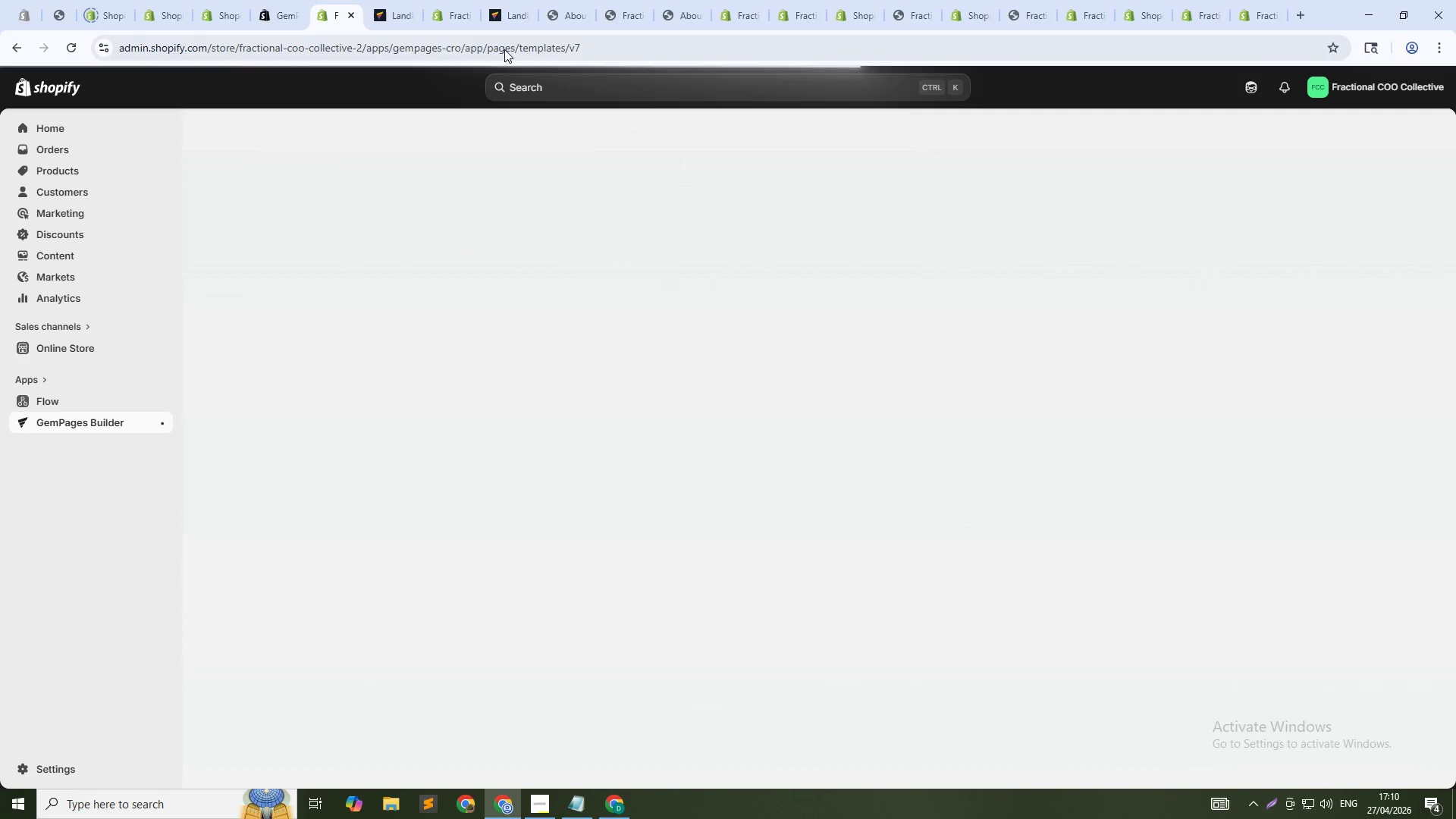 
wait(18.56)
 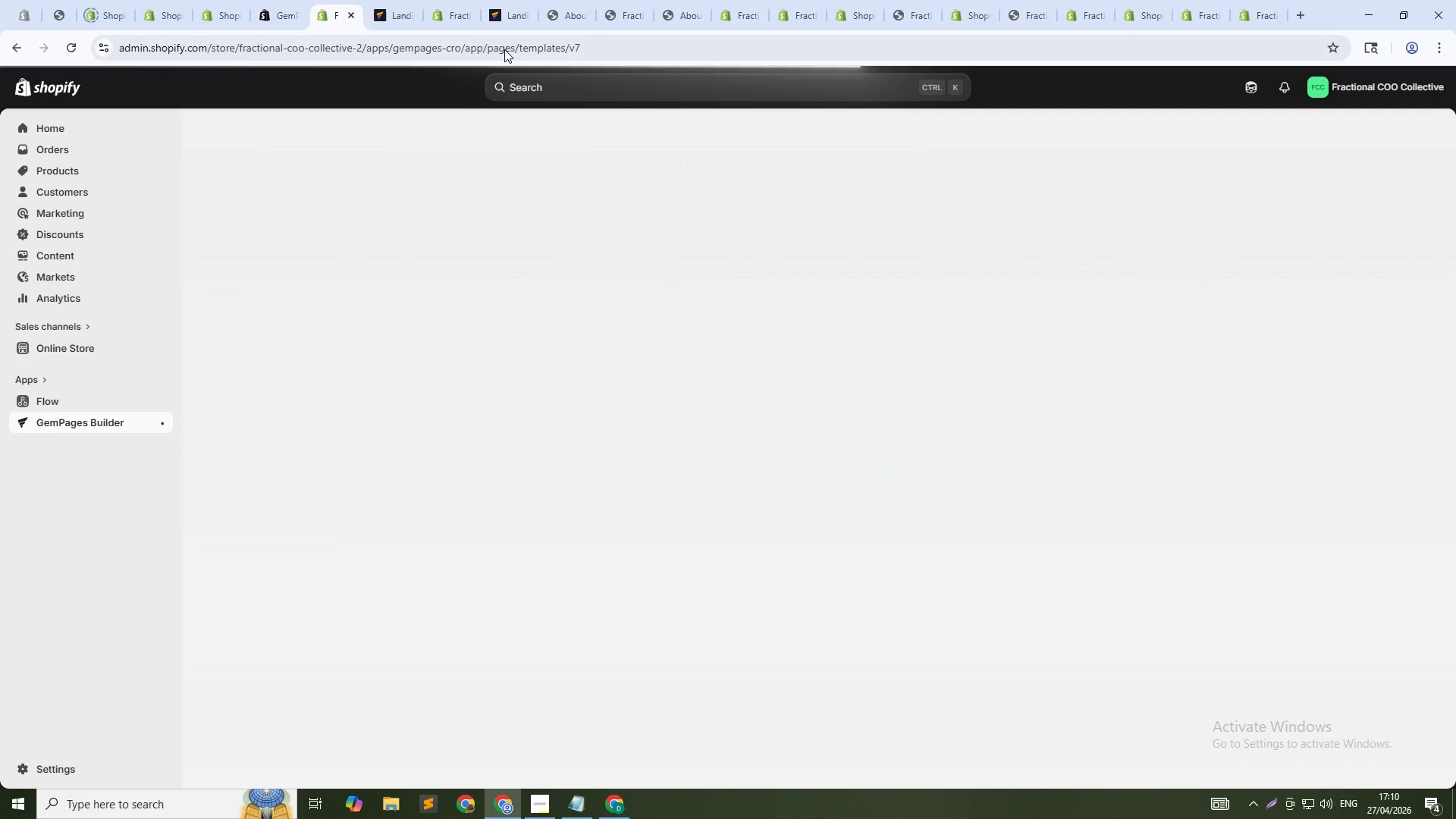 
left_click([82, 470])
 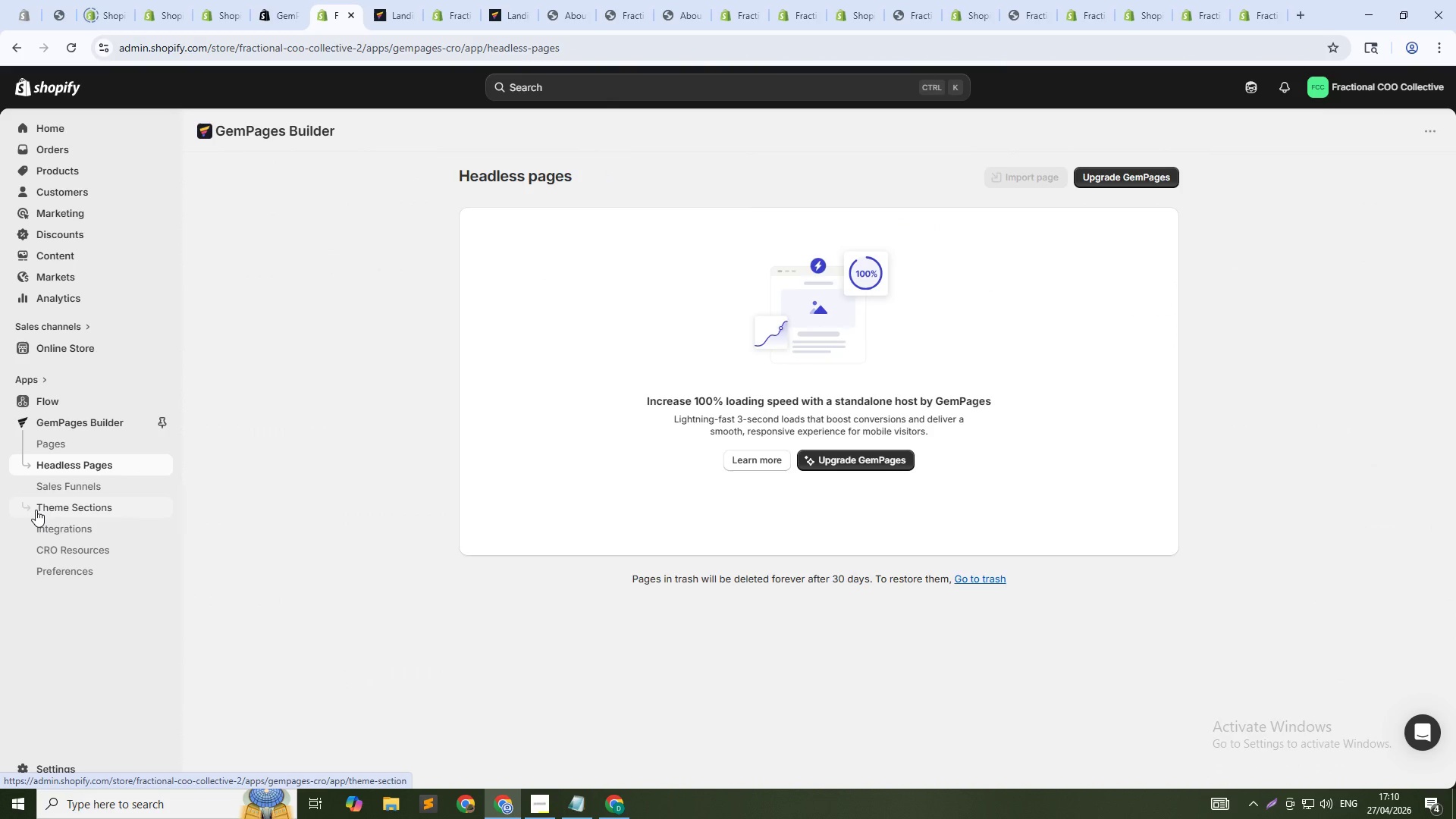 
left_click([86, 488])
 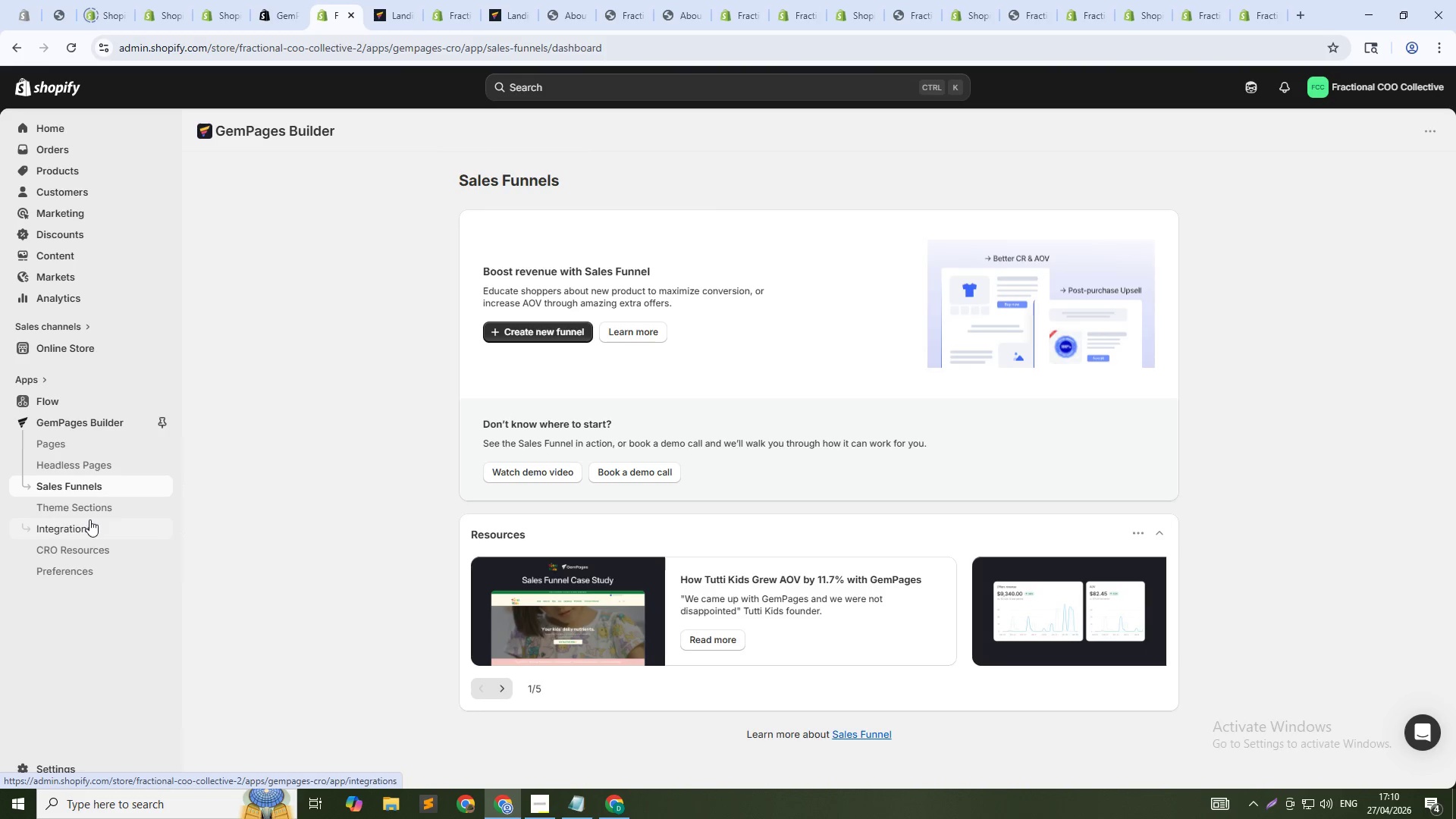 
left_click([81, 441])
 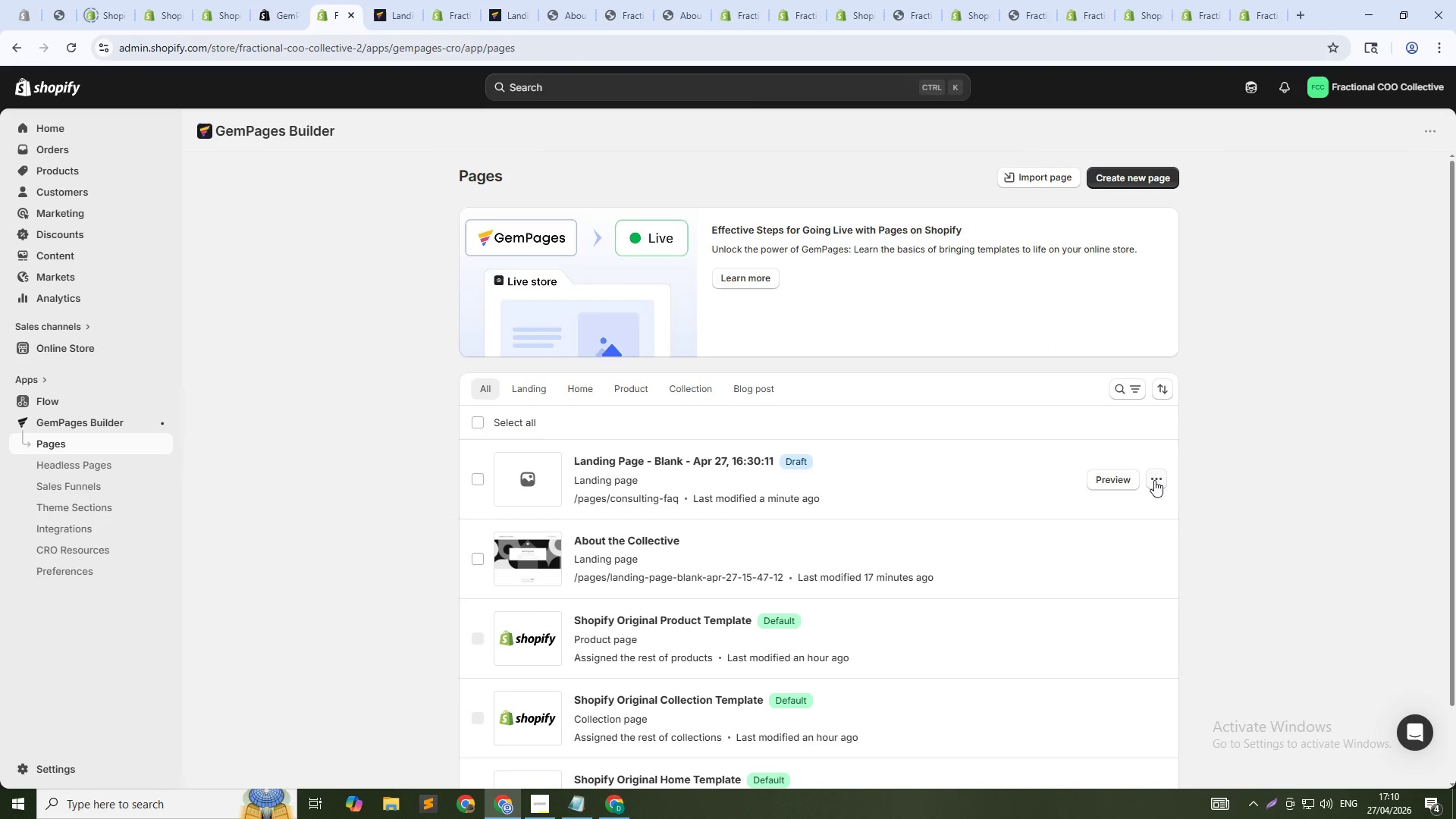 
wait(6.02)
 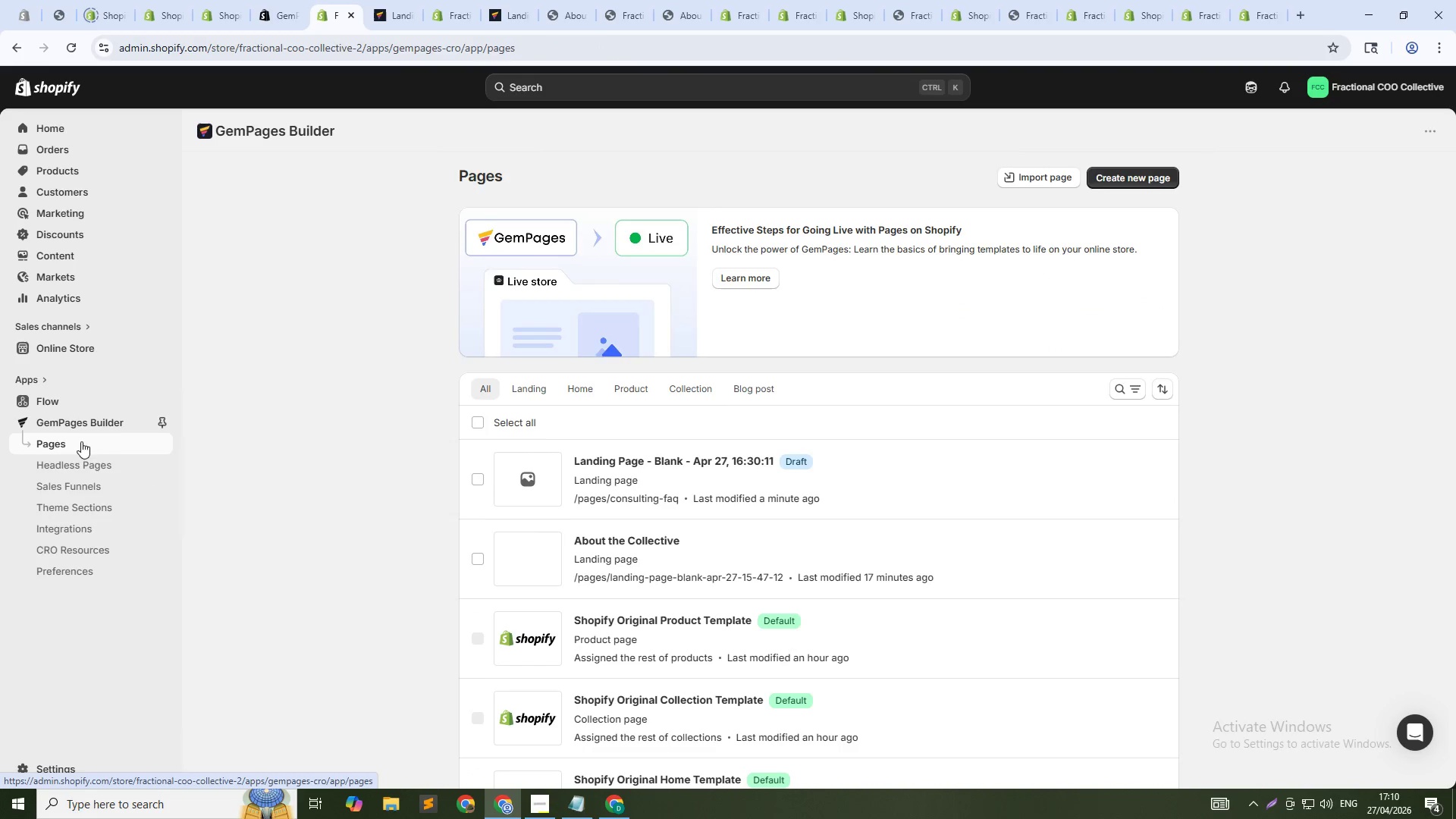 
left_click([1150, 480])
 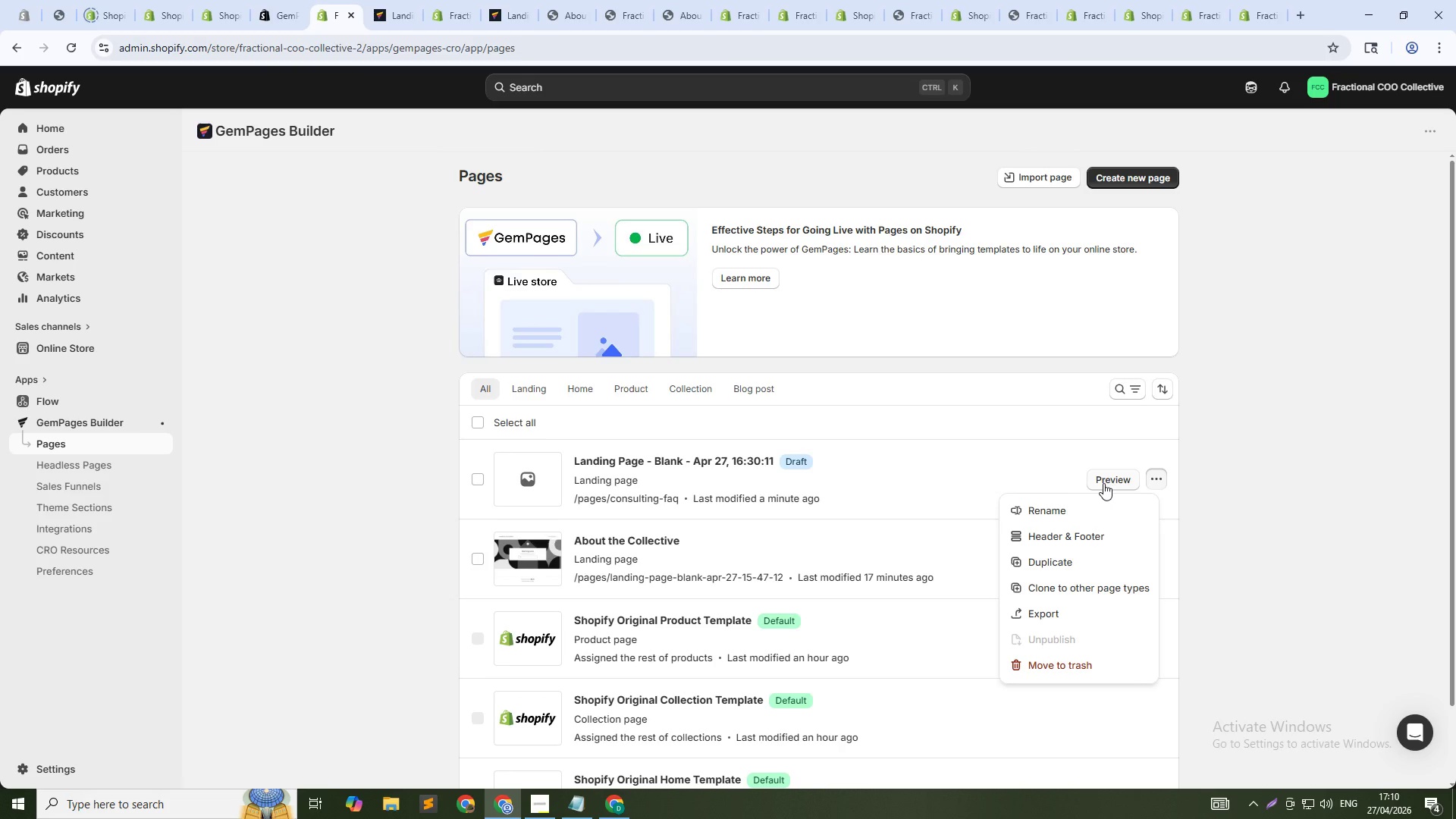 
left_click([1104, 481])
 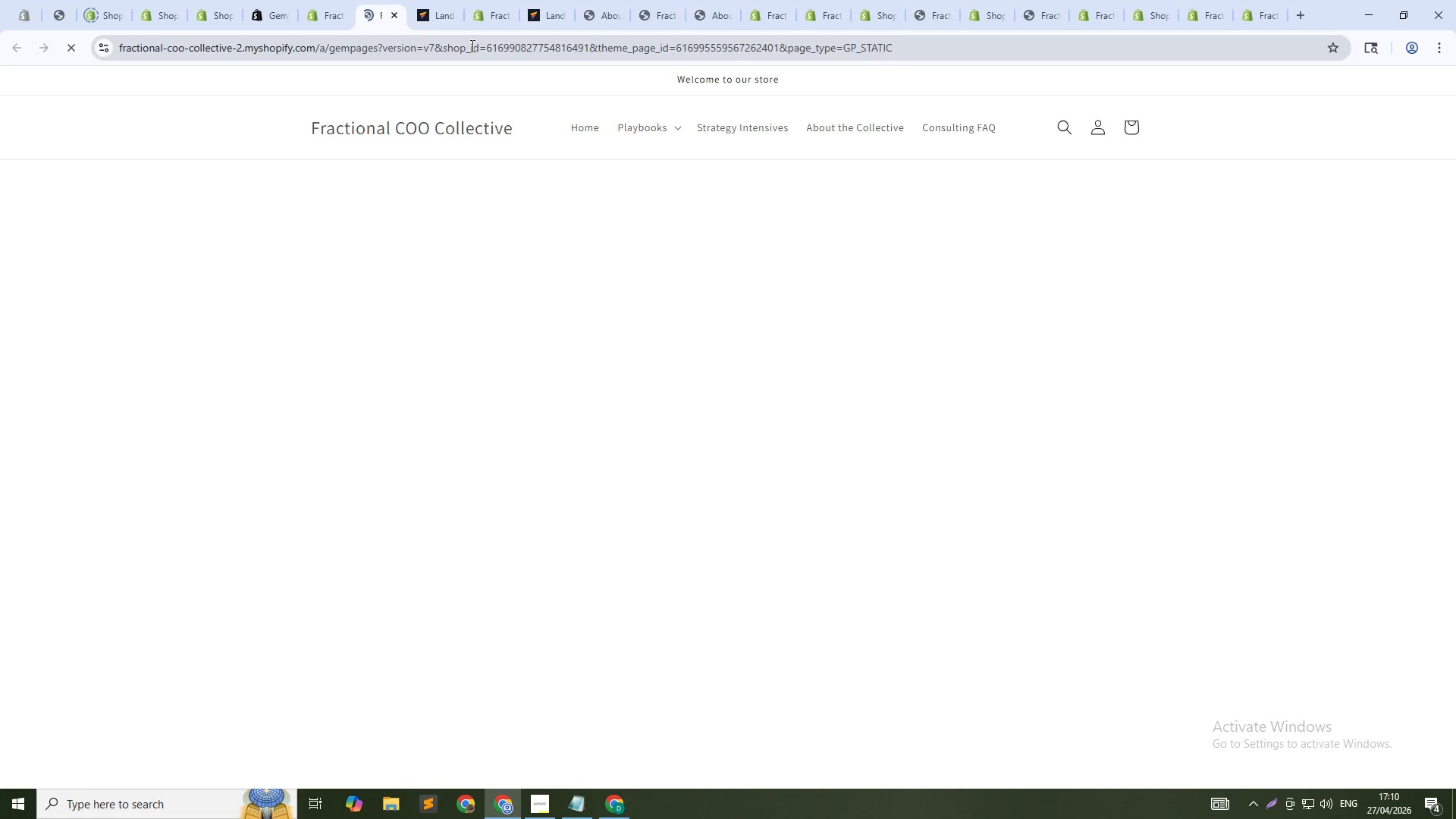 
wait(5.06)
 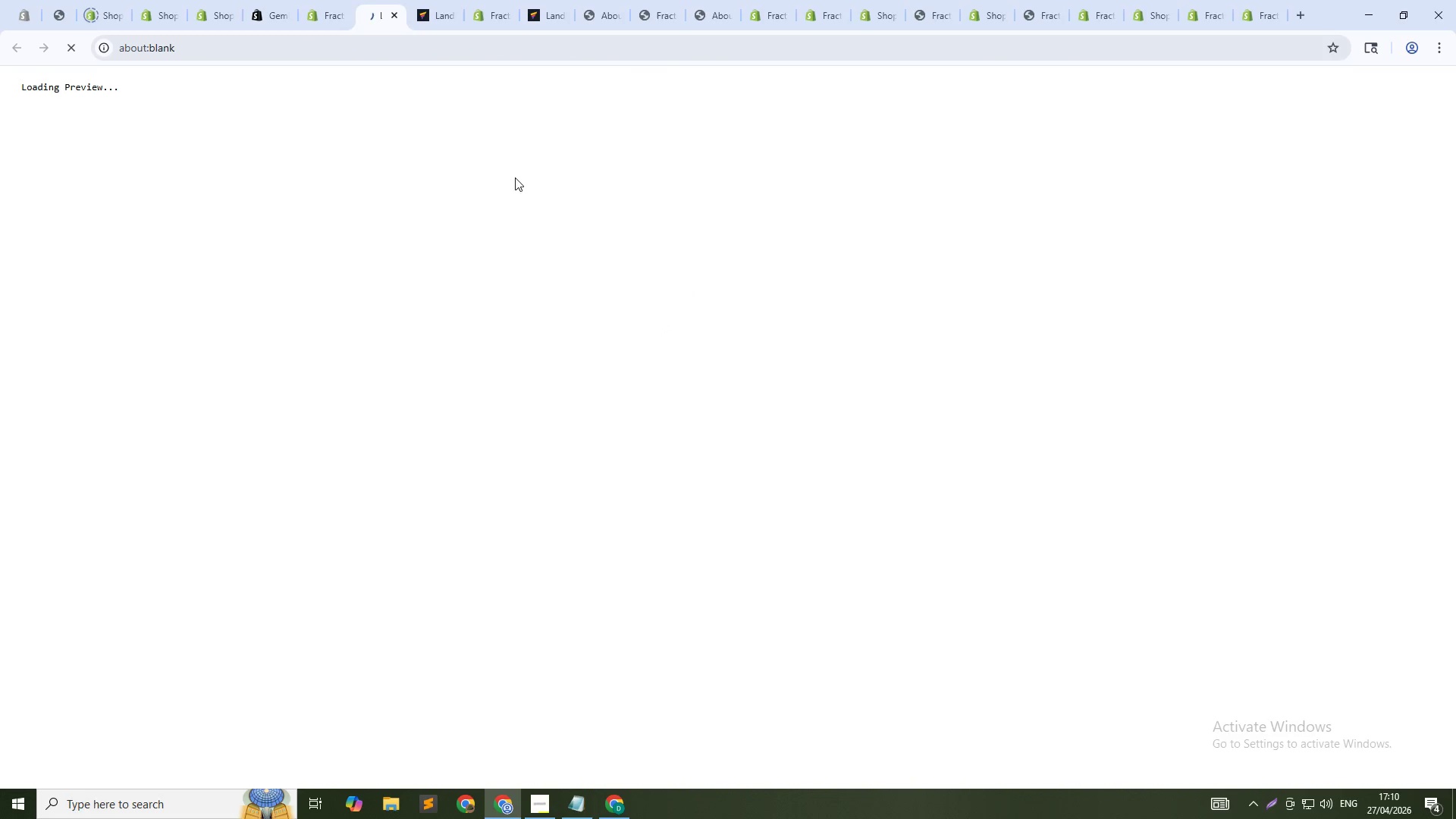 
left_click([479, 54])
 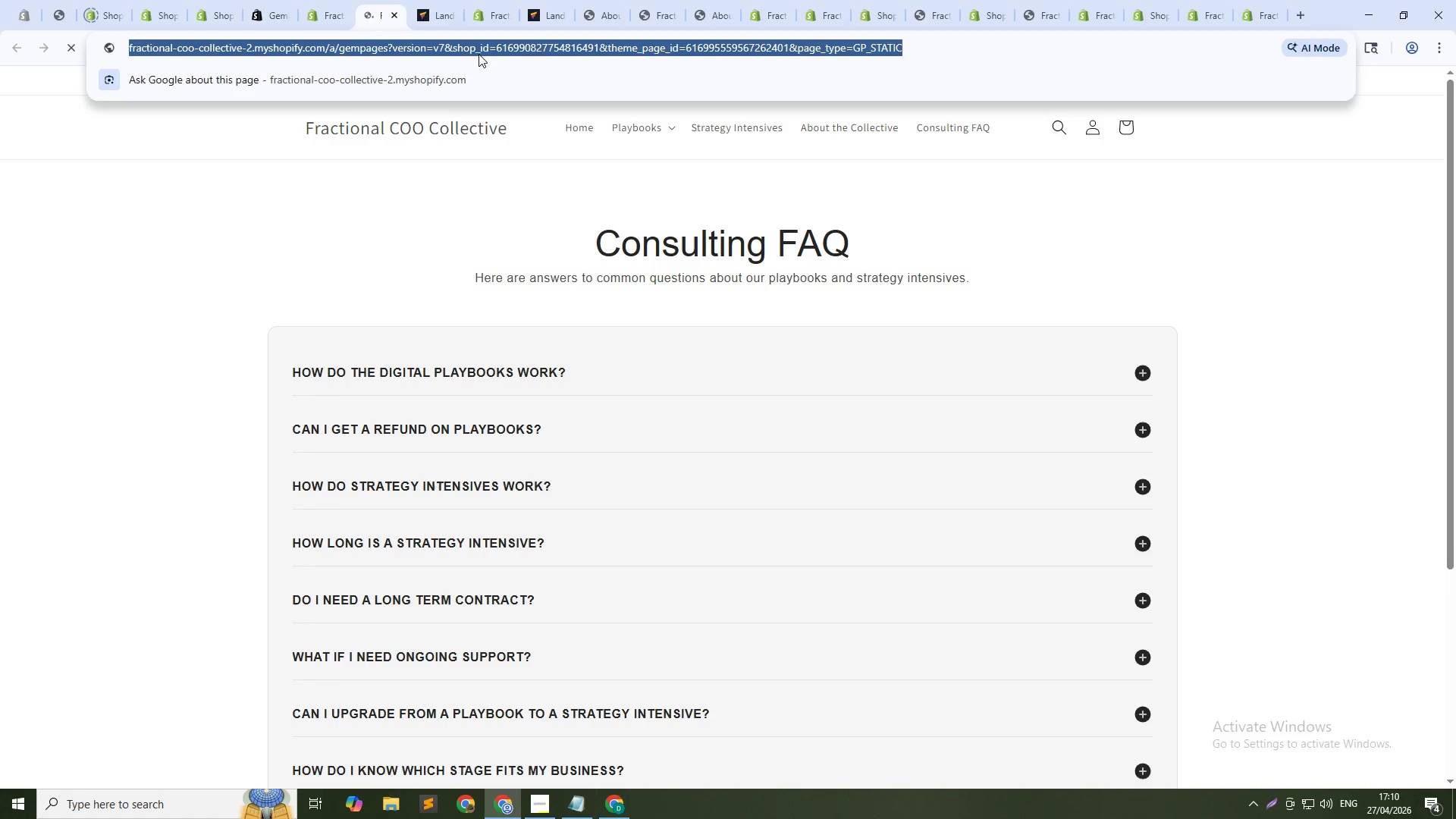 
key(Control+C)
 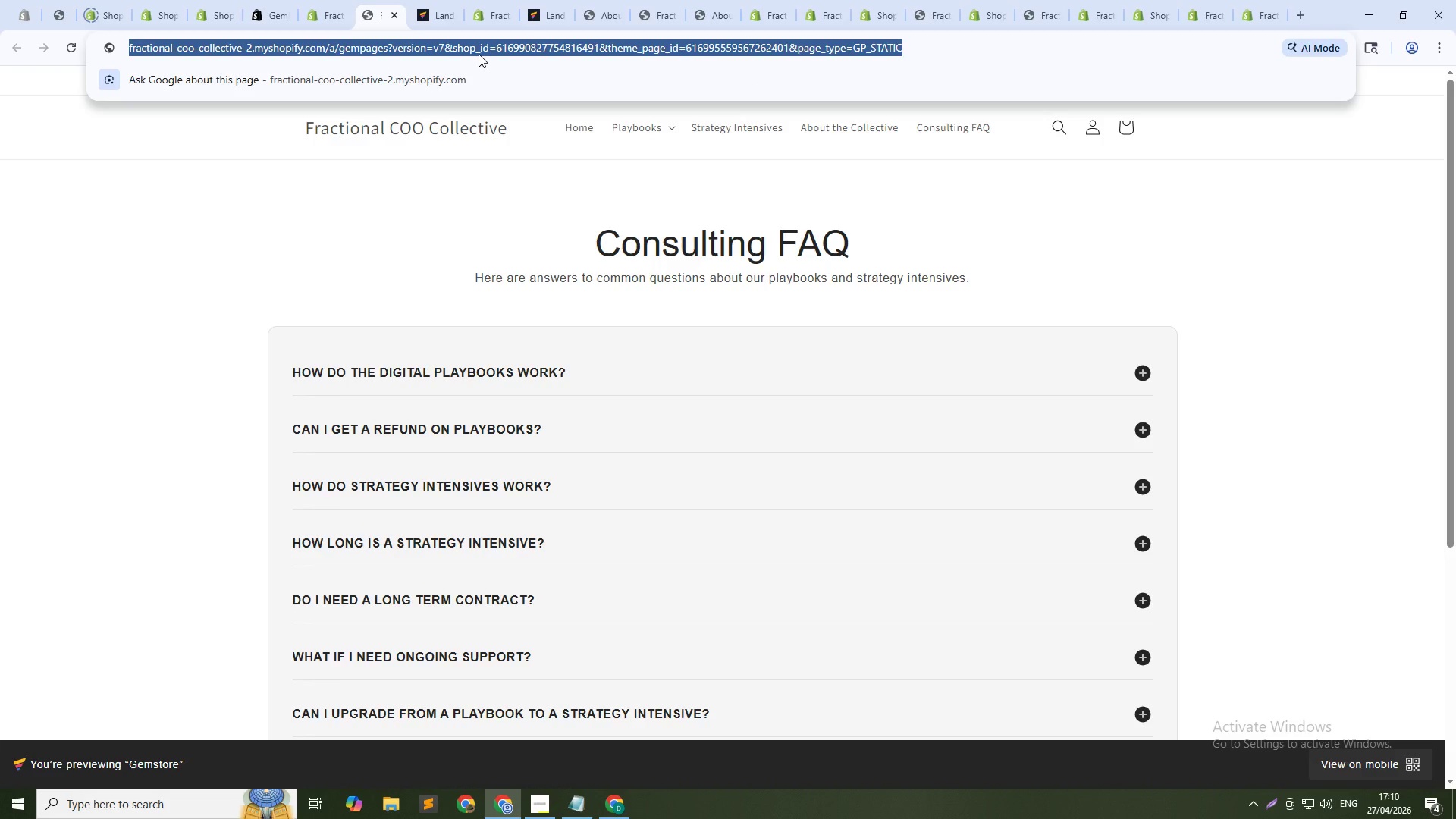 
key(Control+C)
 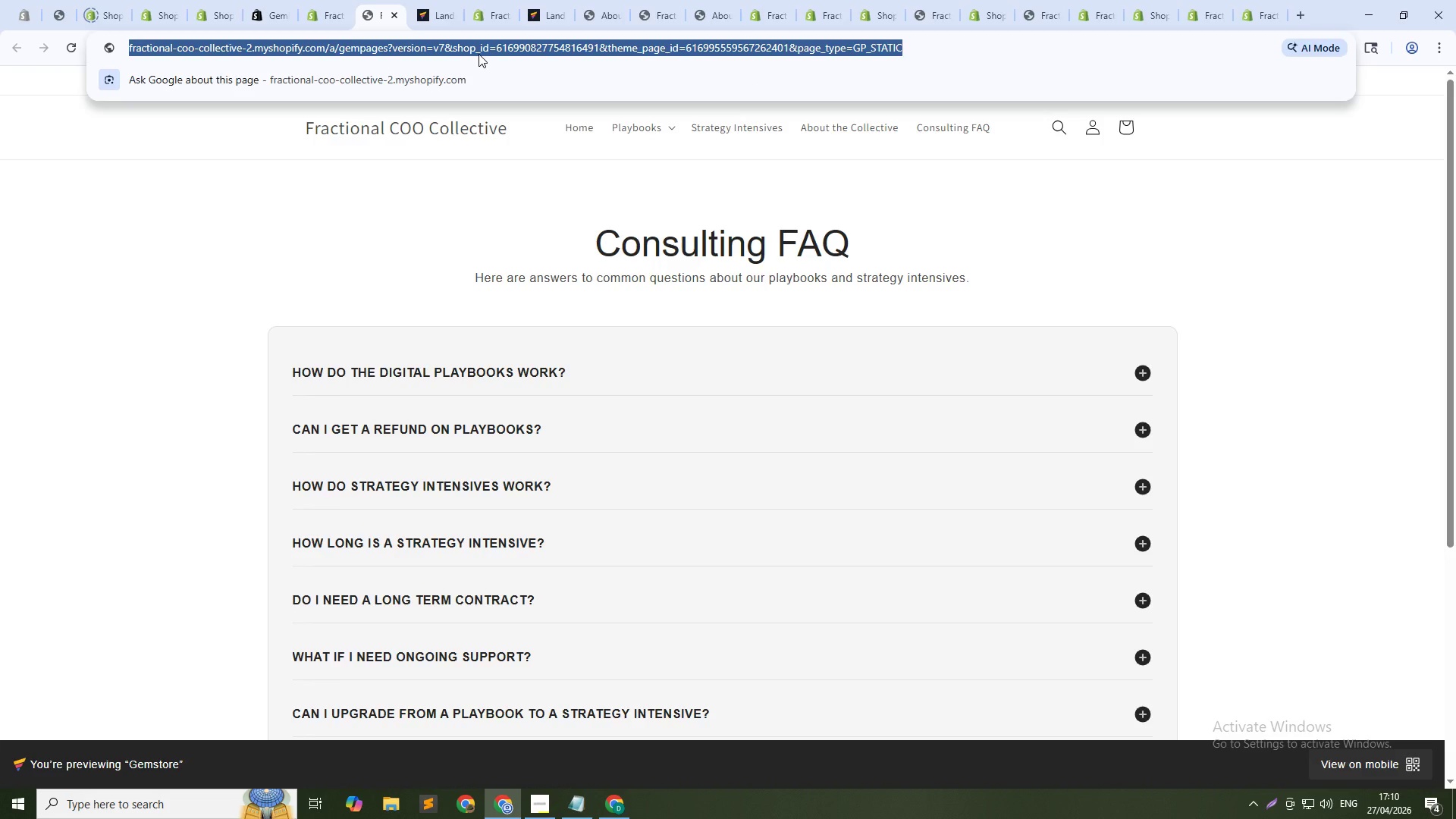 
key(Control+C)
 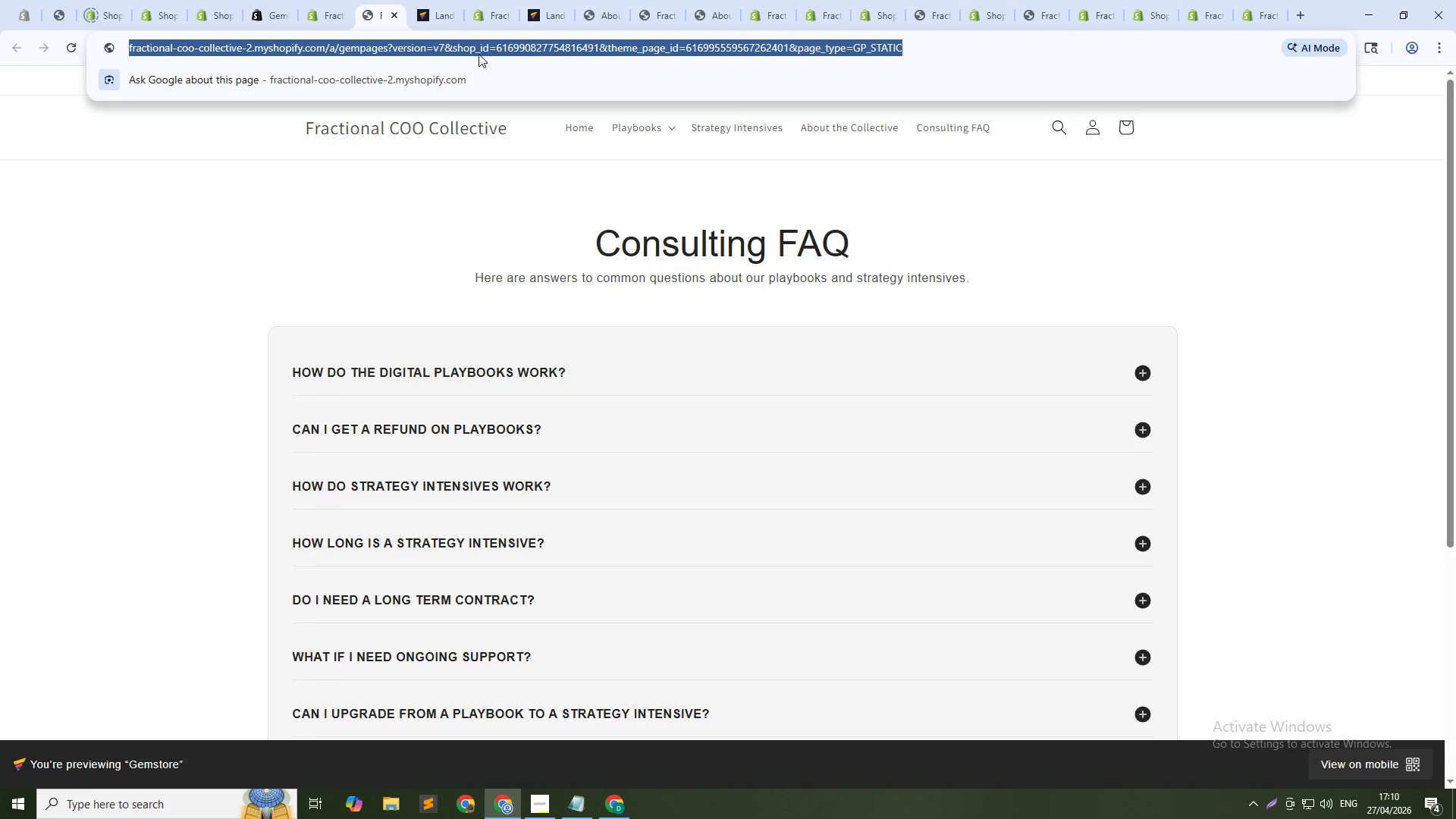 
key(Control+C)
 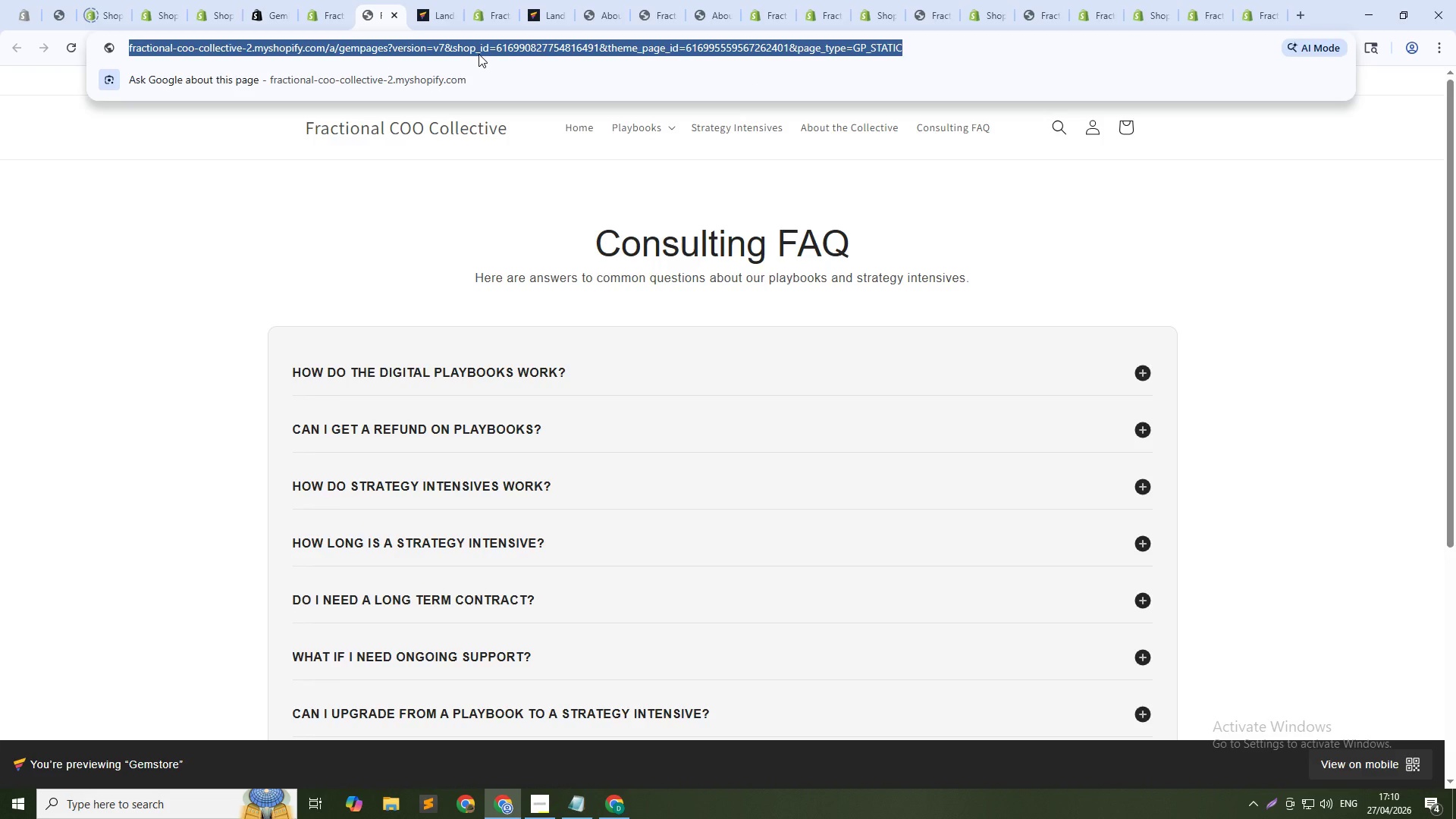 
key(Control+C)
 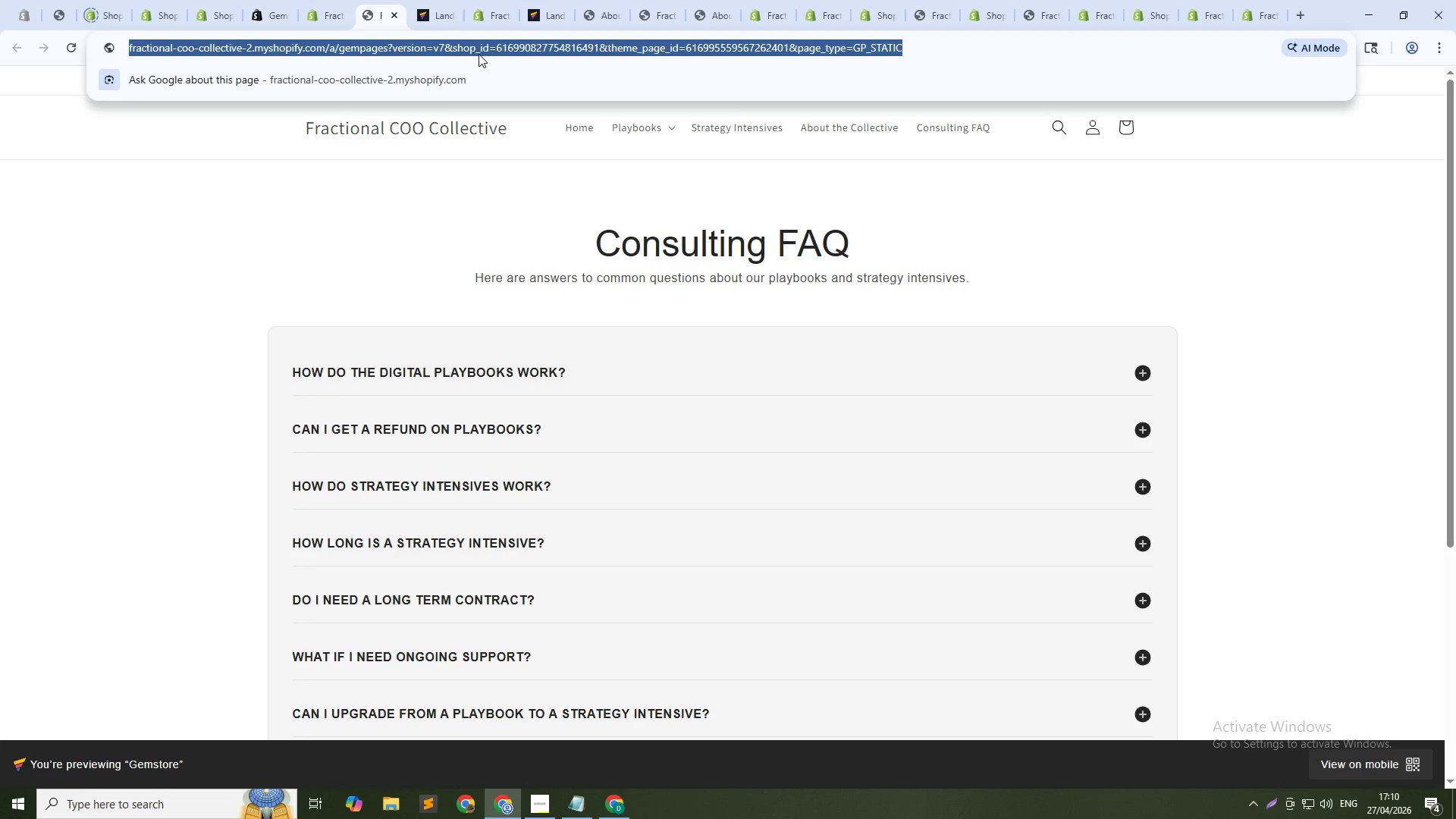 
key(Control+C)
 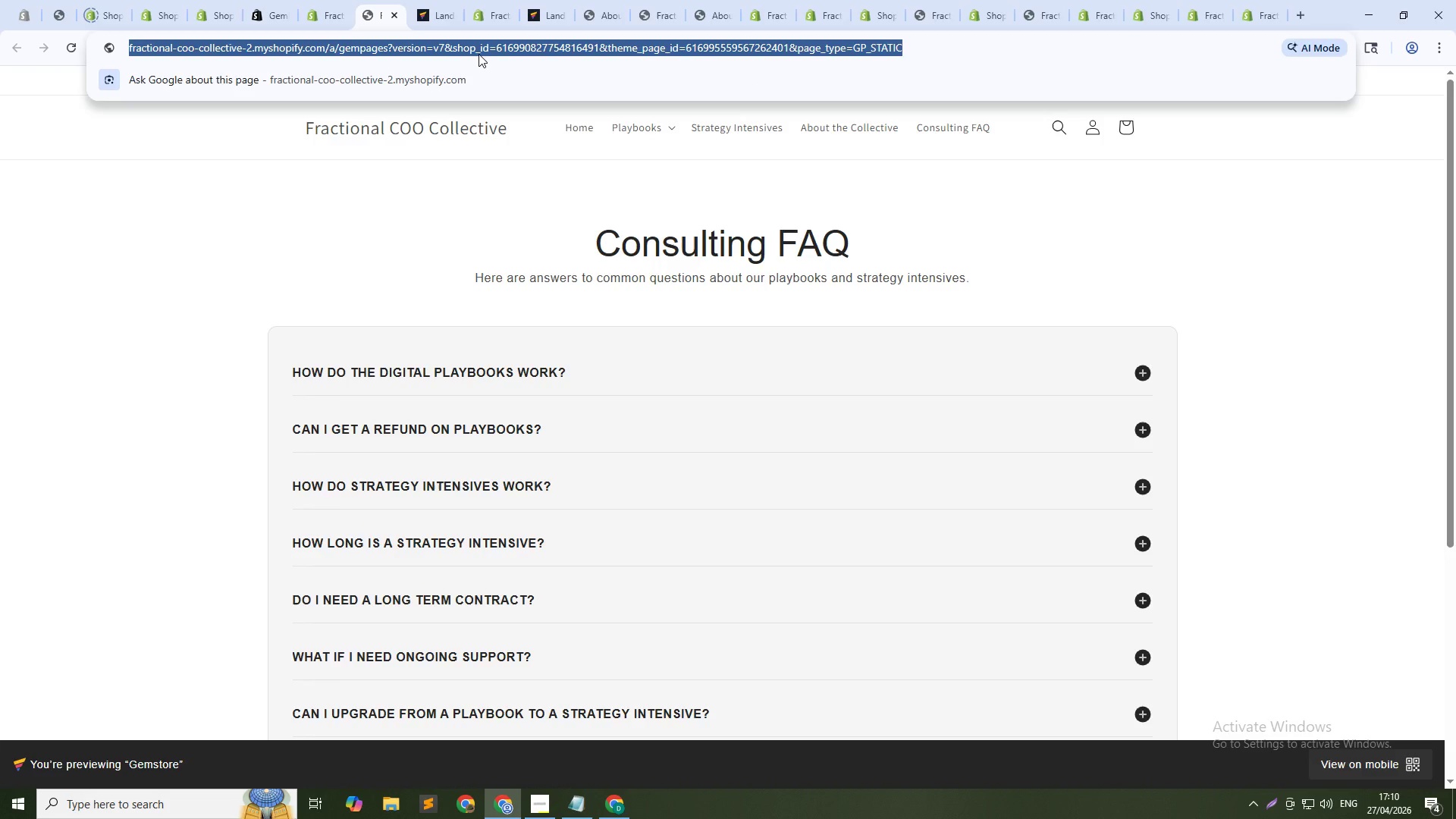 
key(Control+C)
 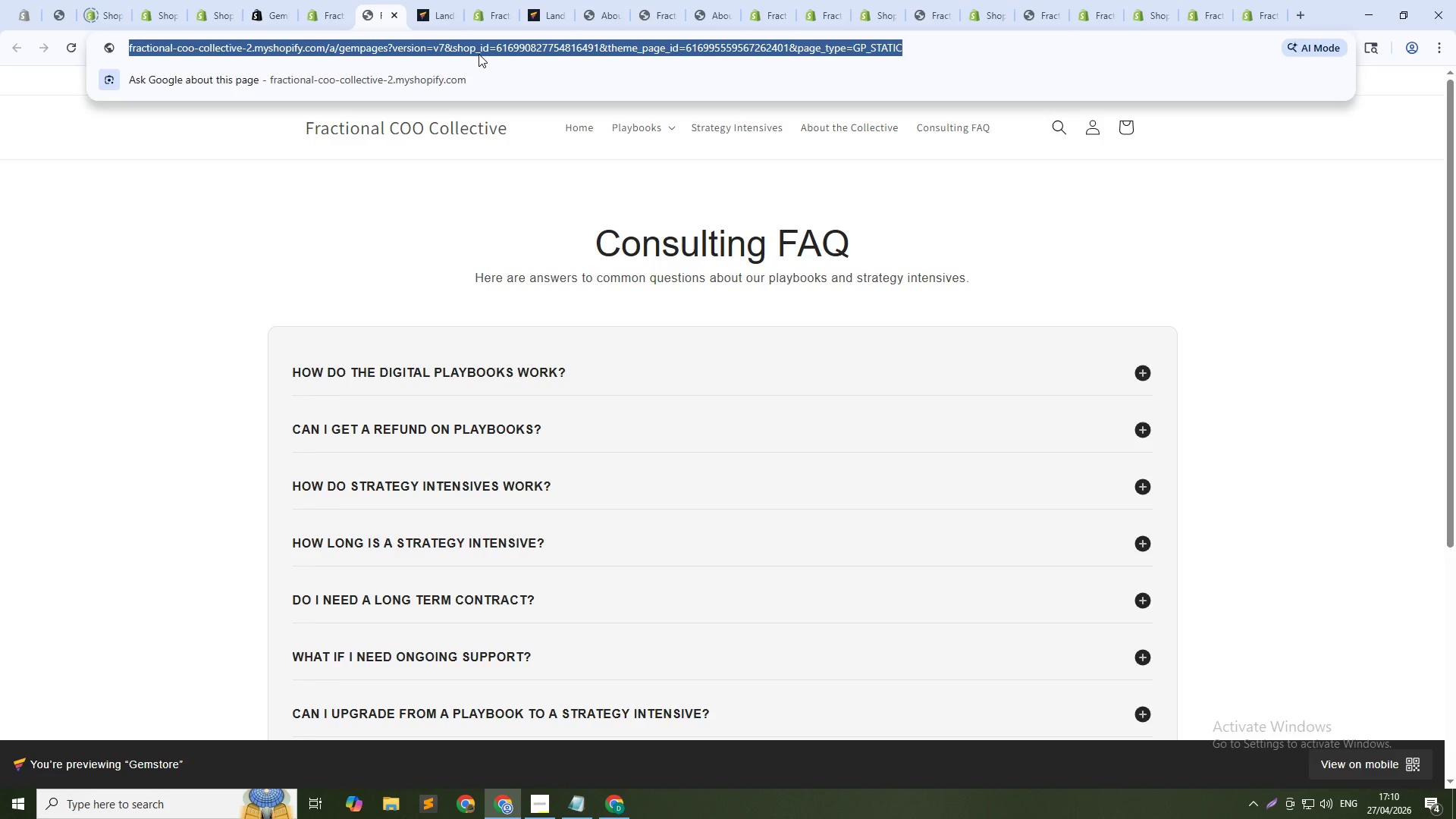 
key(Control+C)
 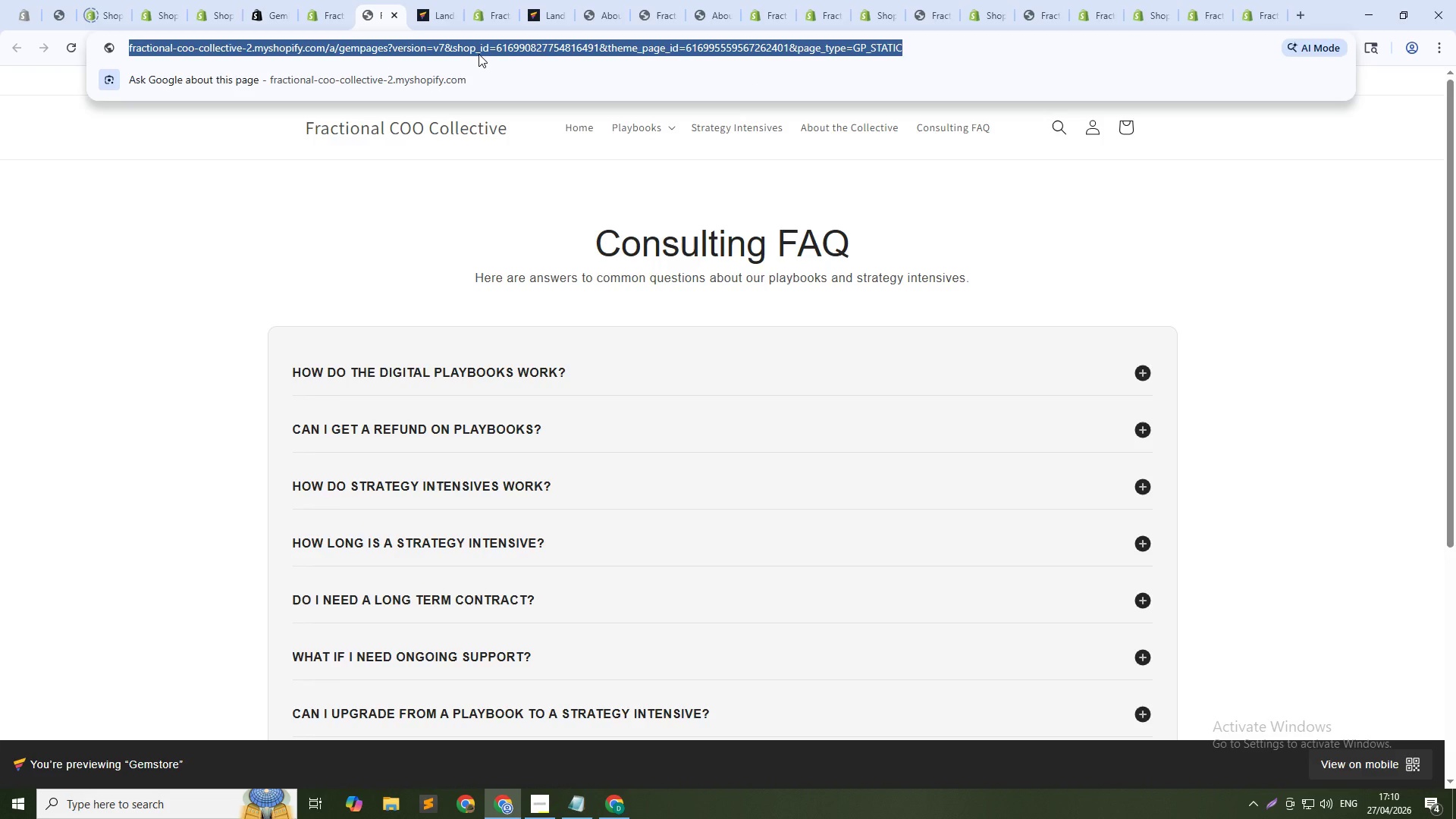 
key(Control+C)
 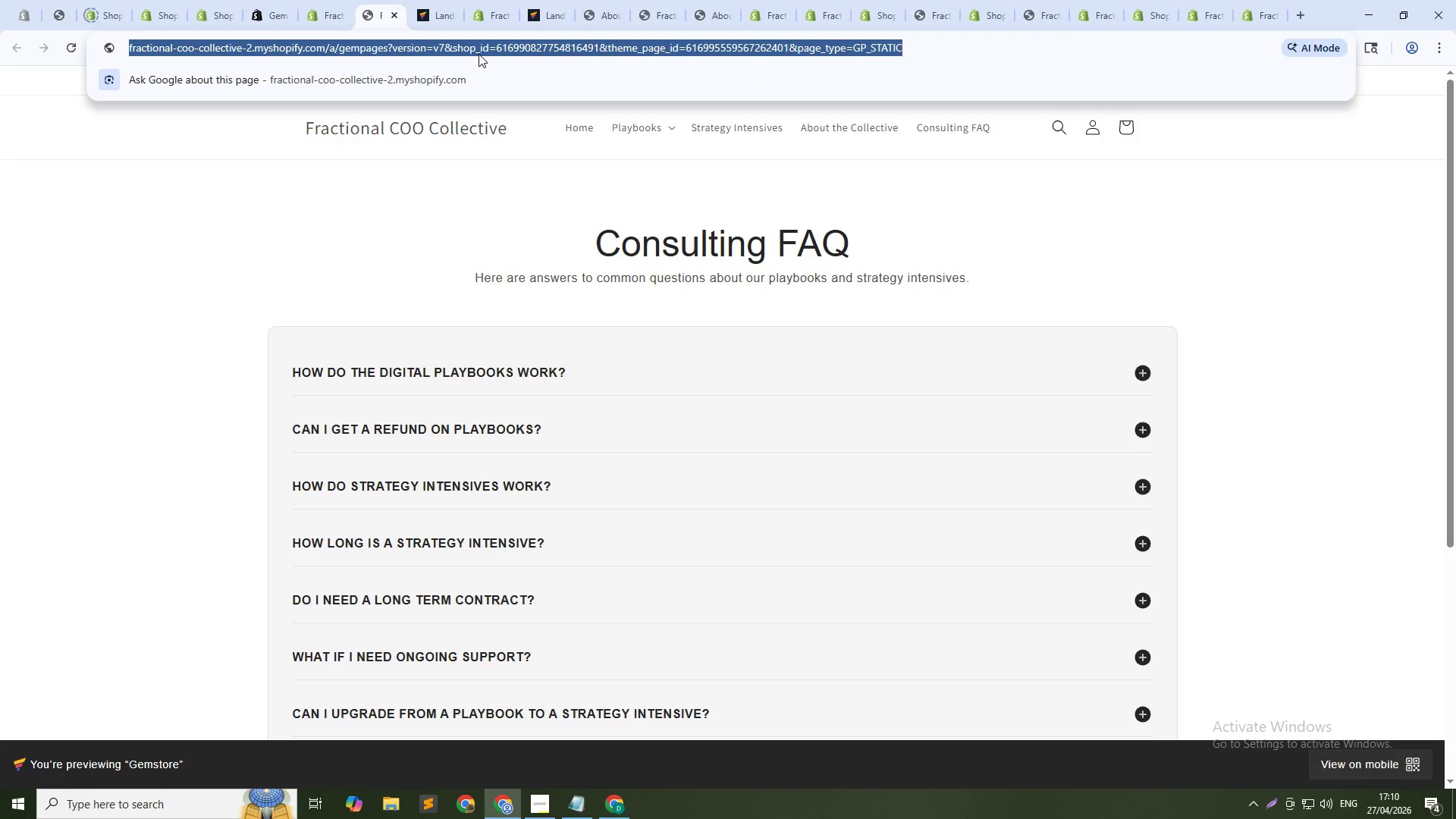 
key(Control+C)
 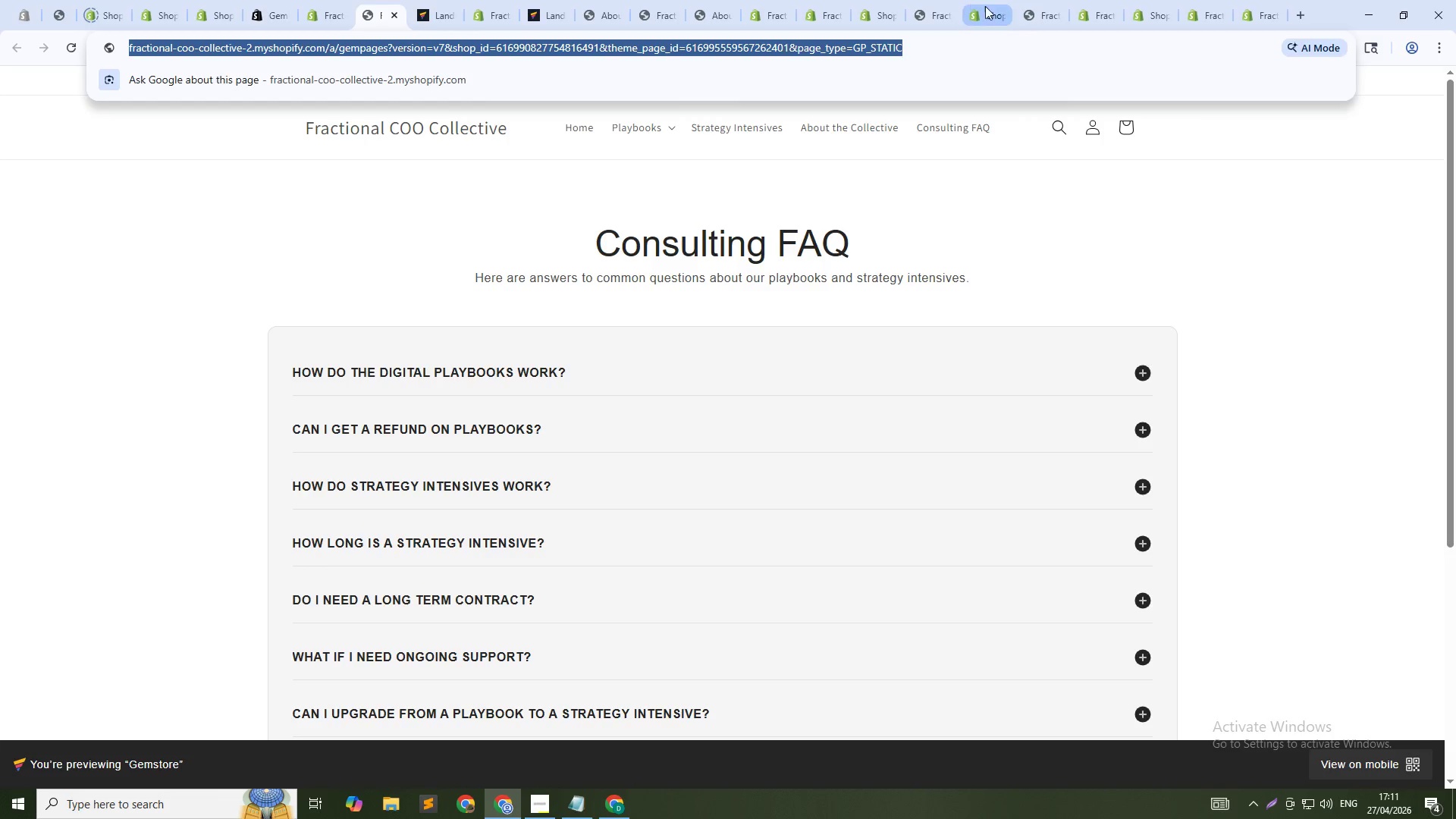 
left_click([1117, 14])
 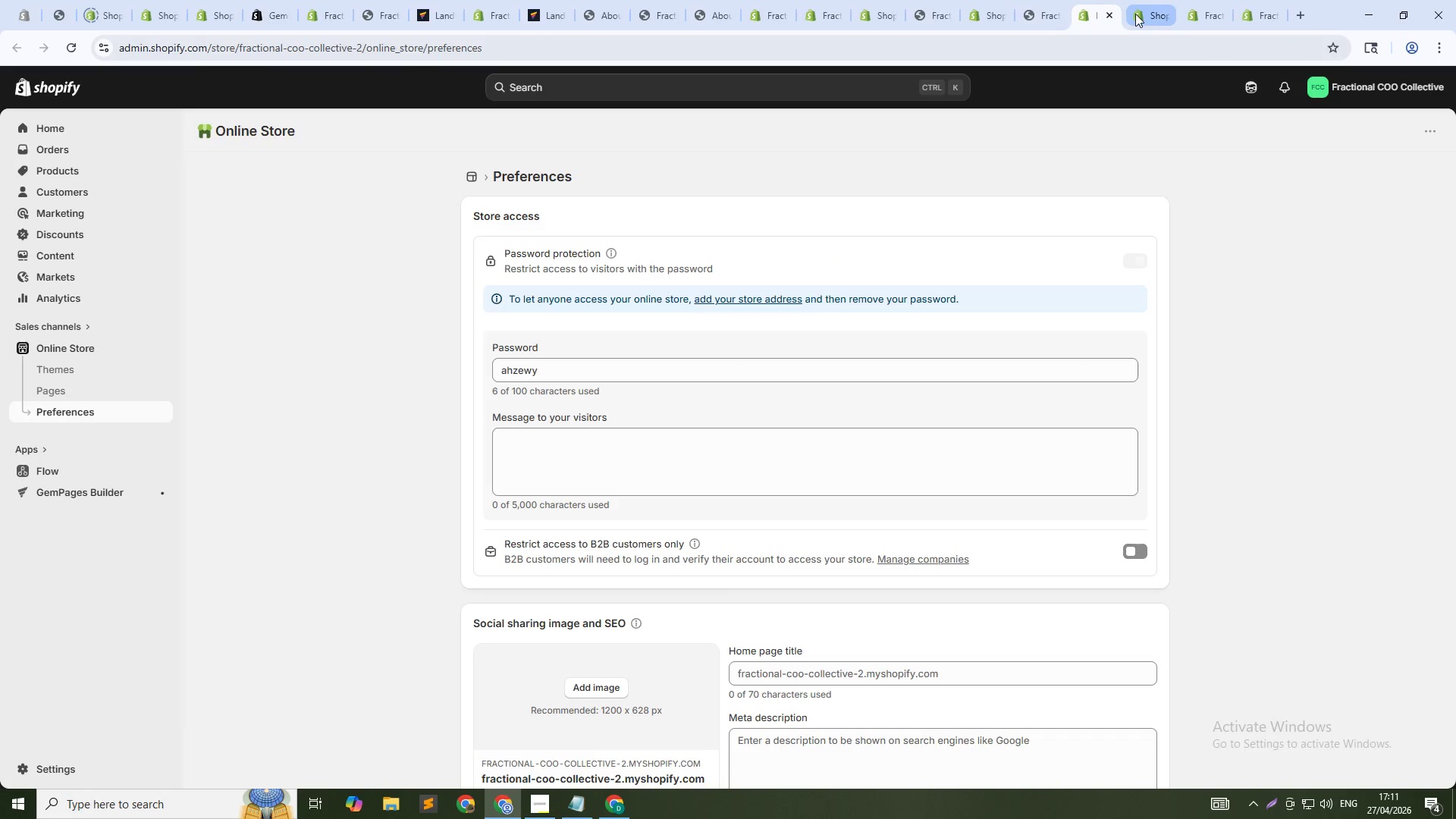 
left_click([1136, 14])
 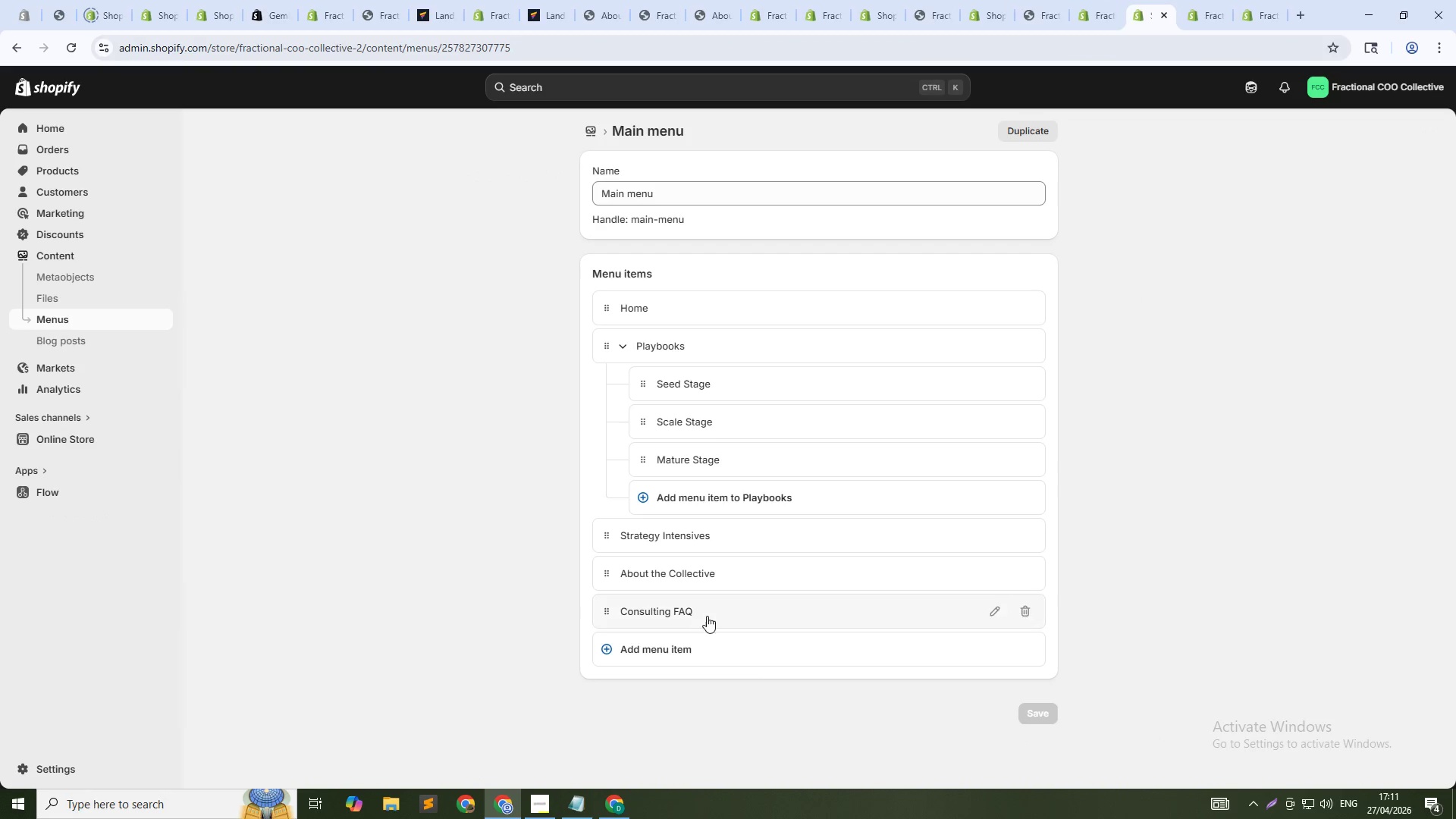 
left_click([722, 607])
 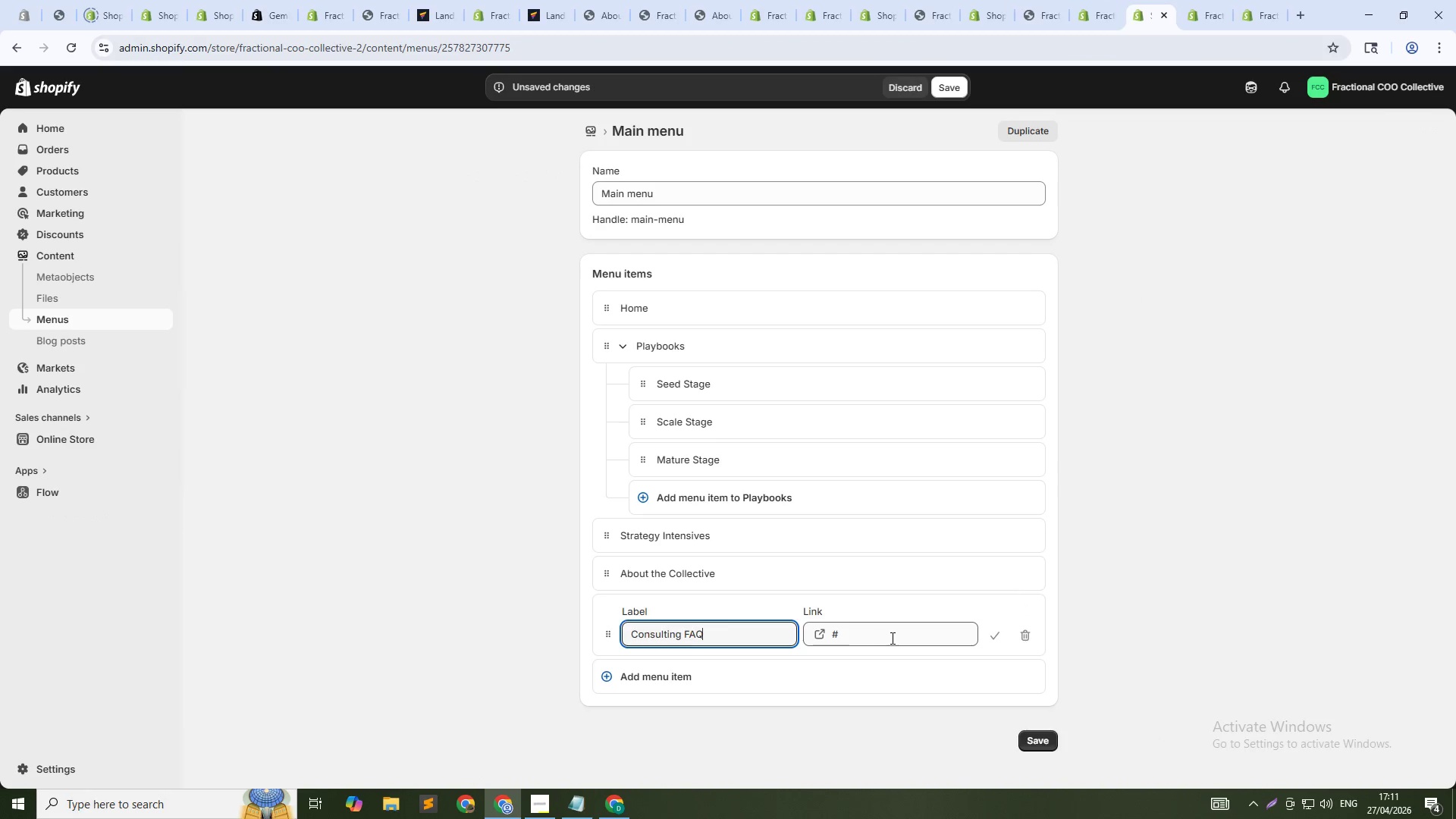 
double_click([891, 638])
 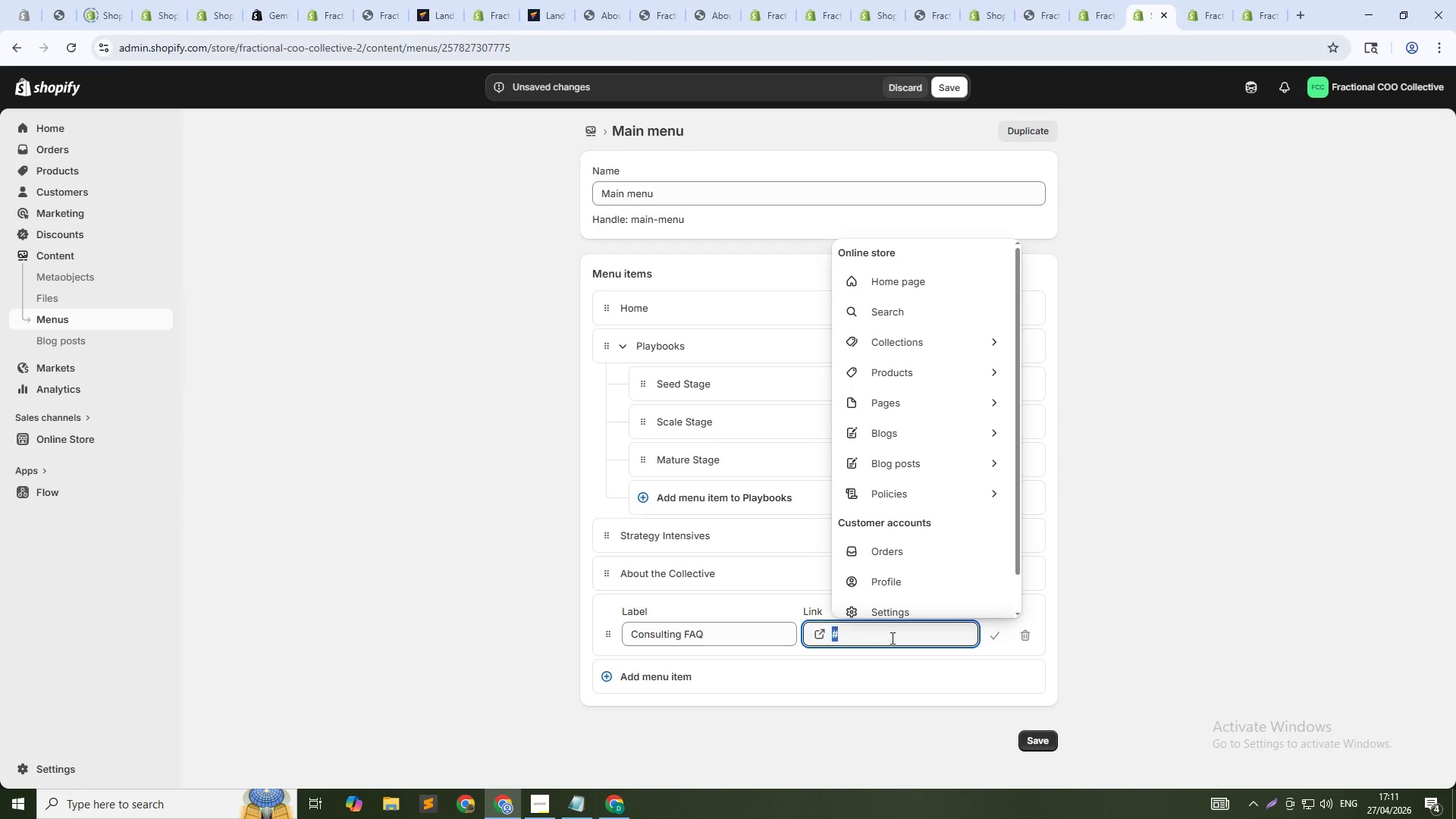 
triple_click([891, 638])
 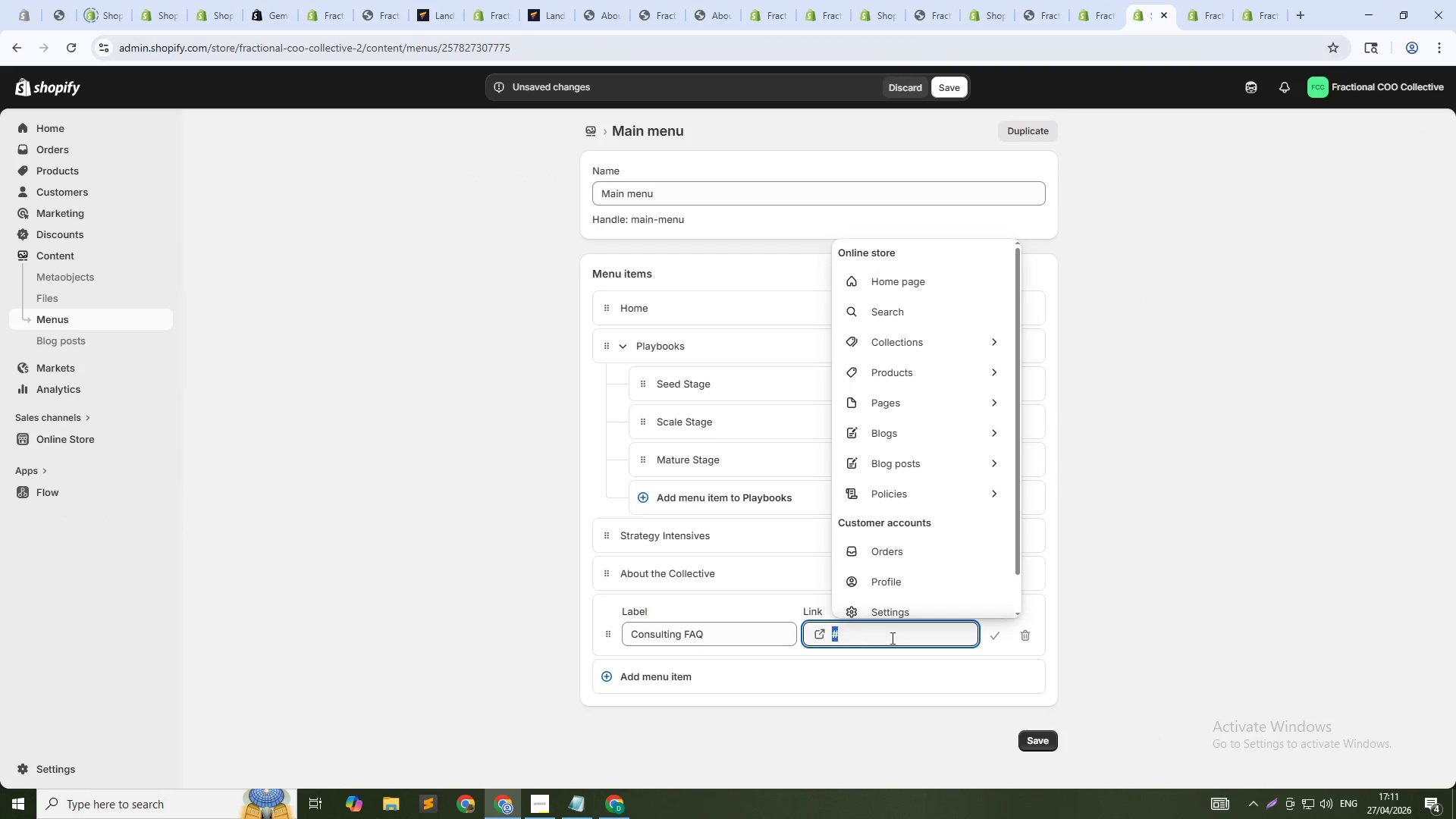 
key(Control+V)
 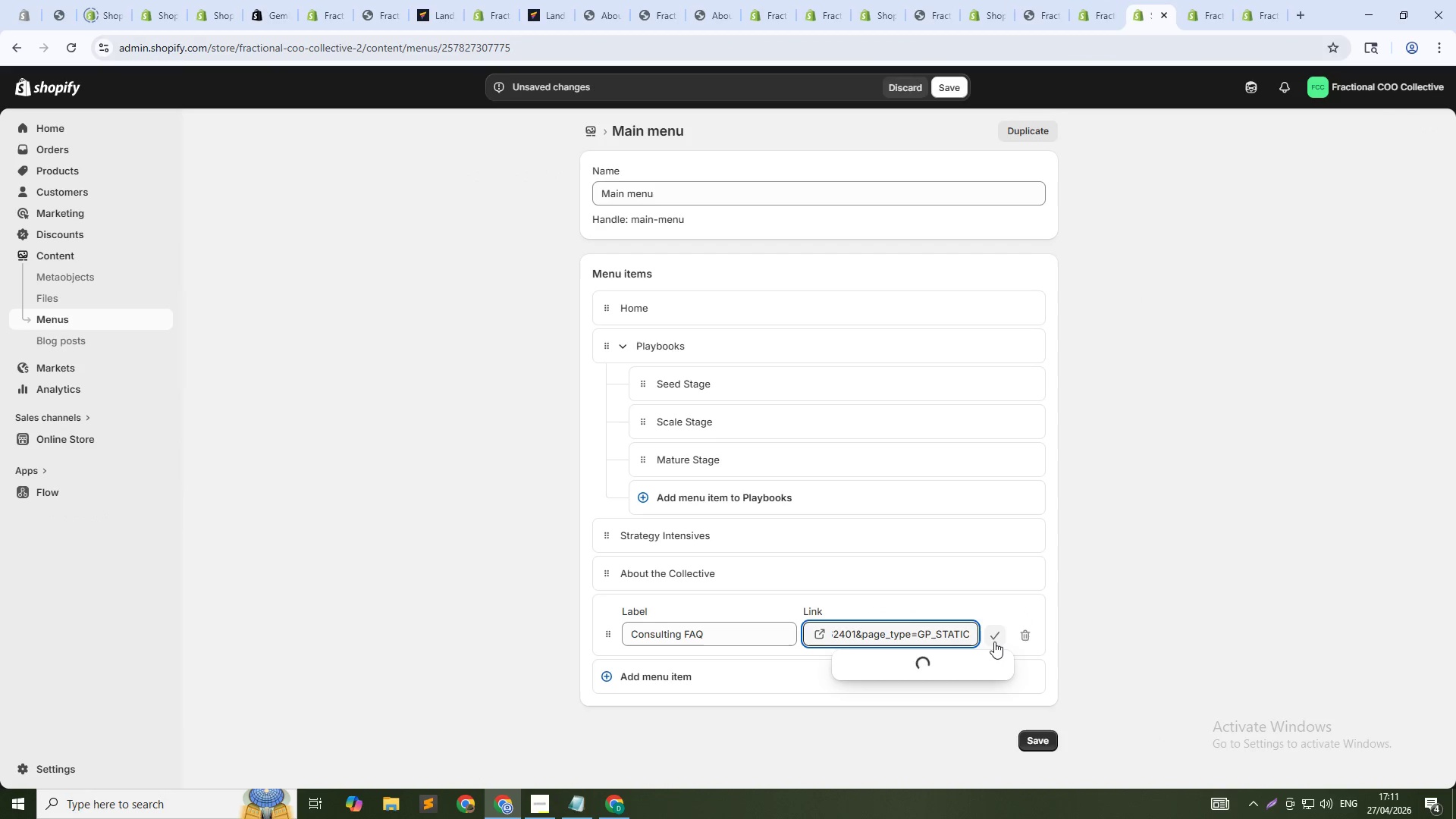 
left_click([997, 641])
 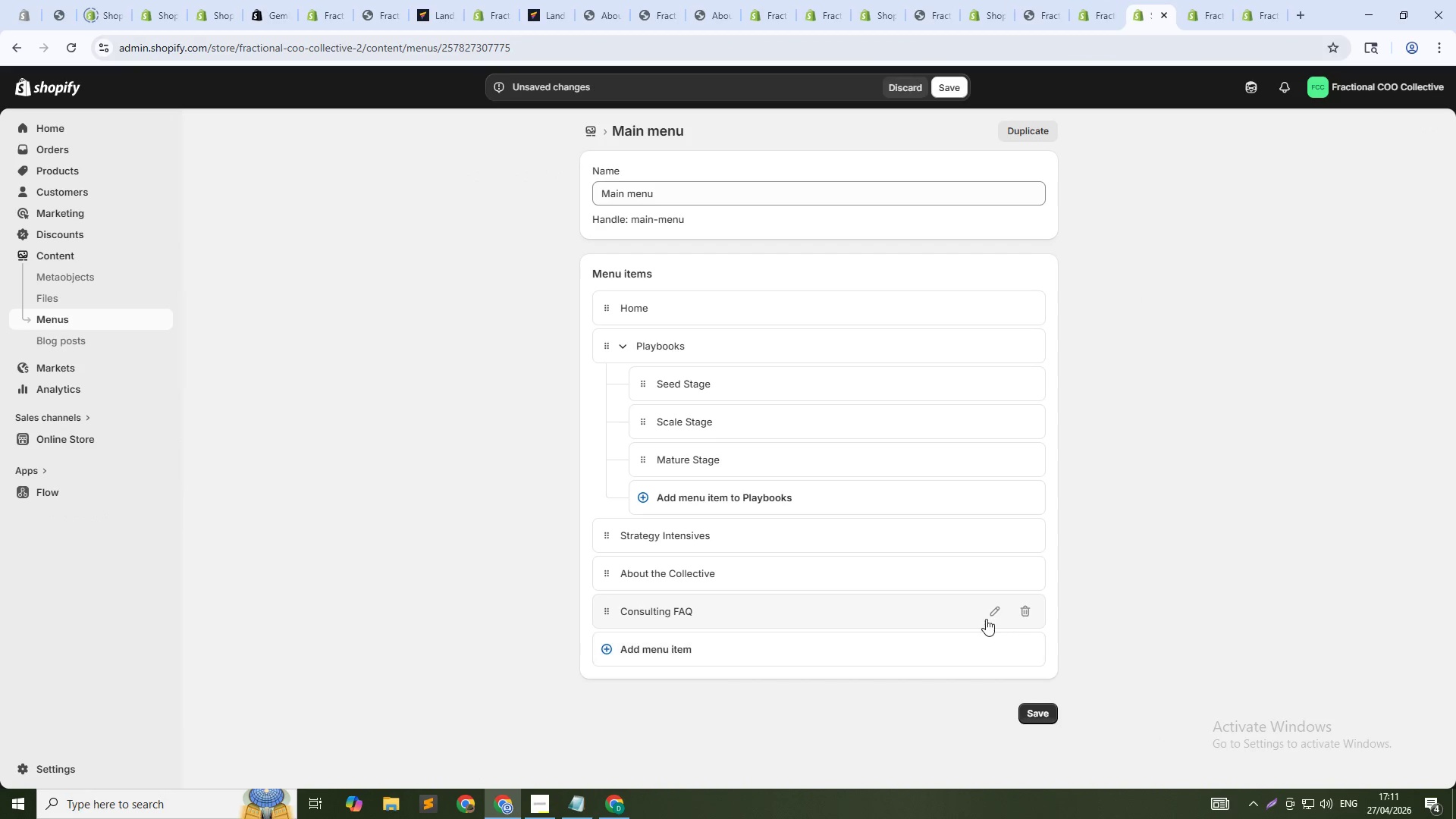 
left_click([920, 592])
 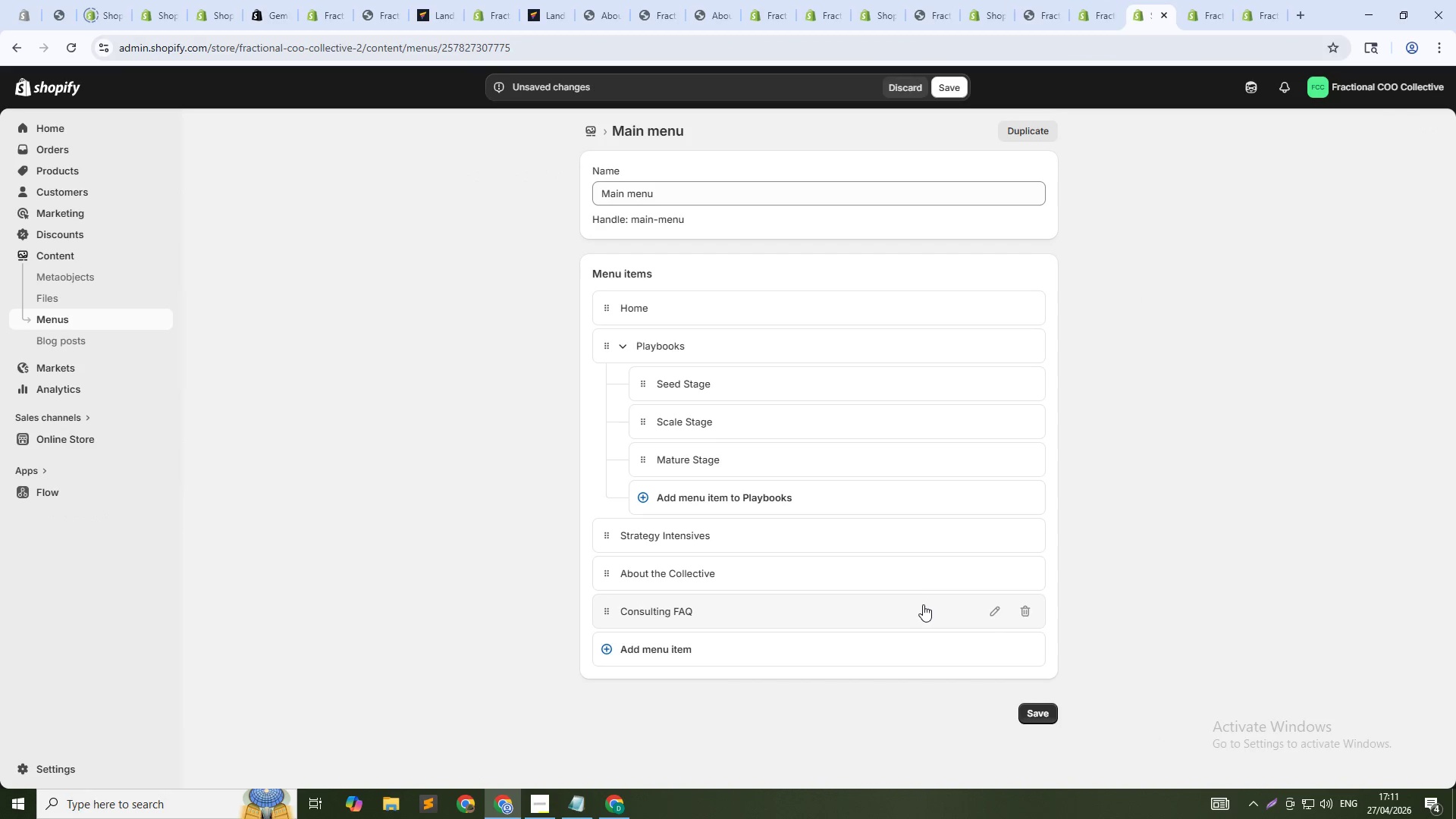 
left_click([925, 607])
 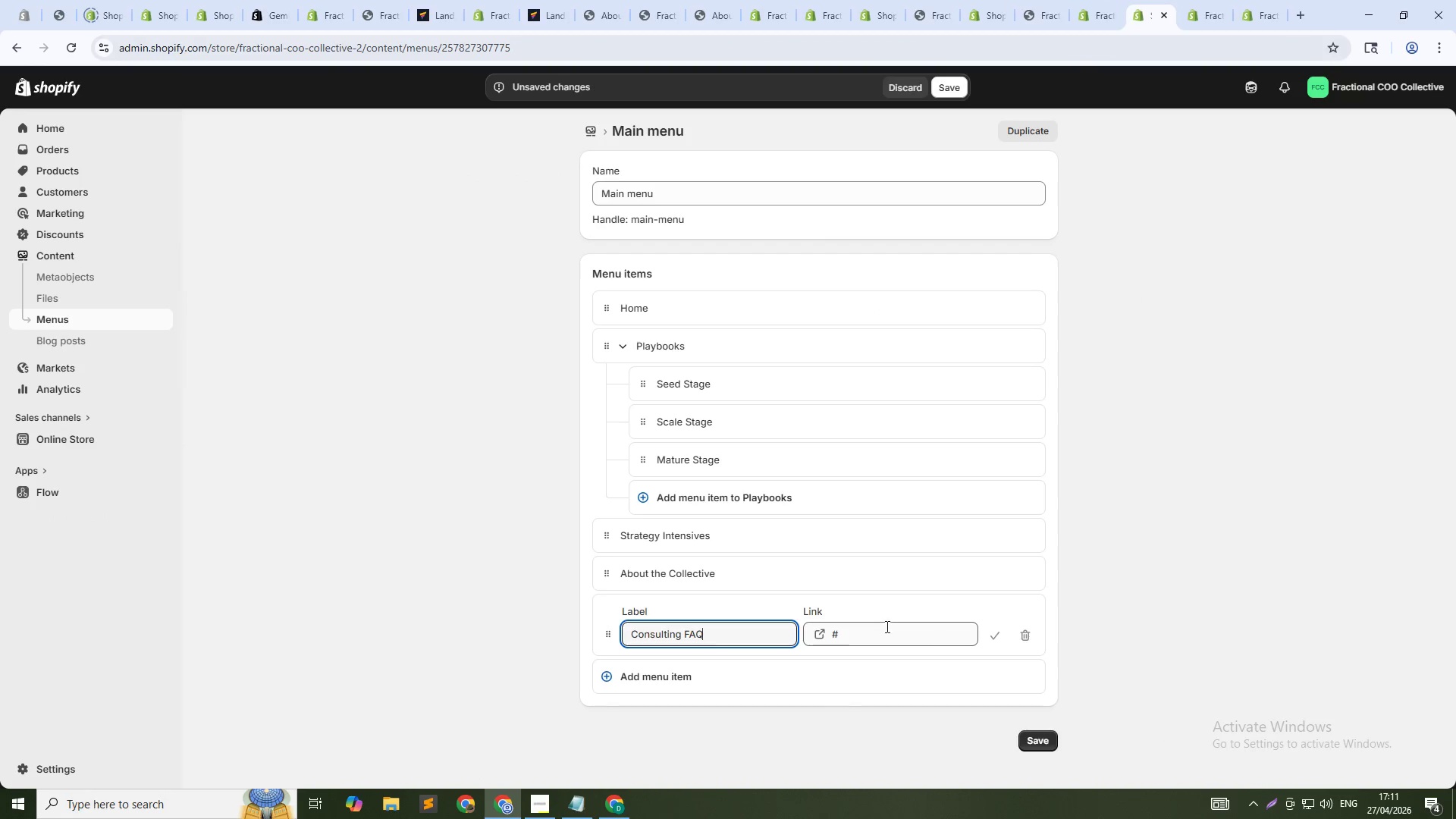 
left_click([882, 624])
 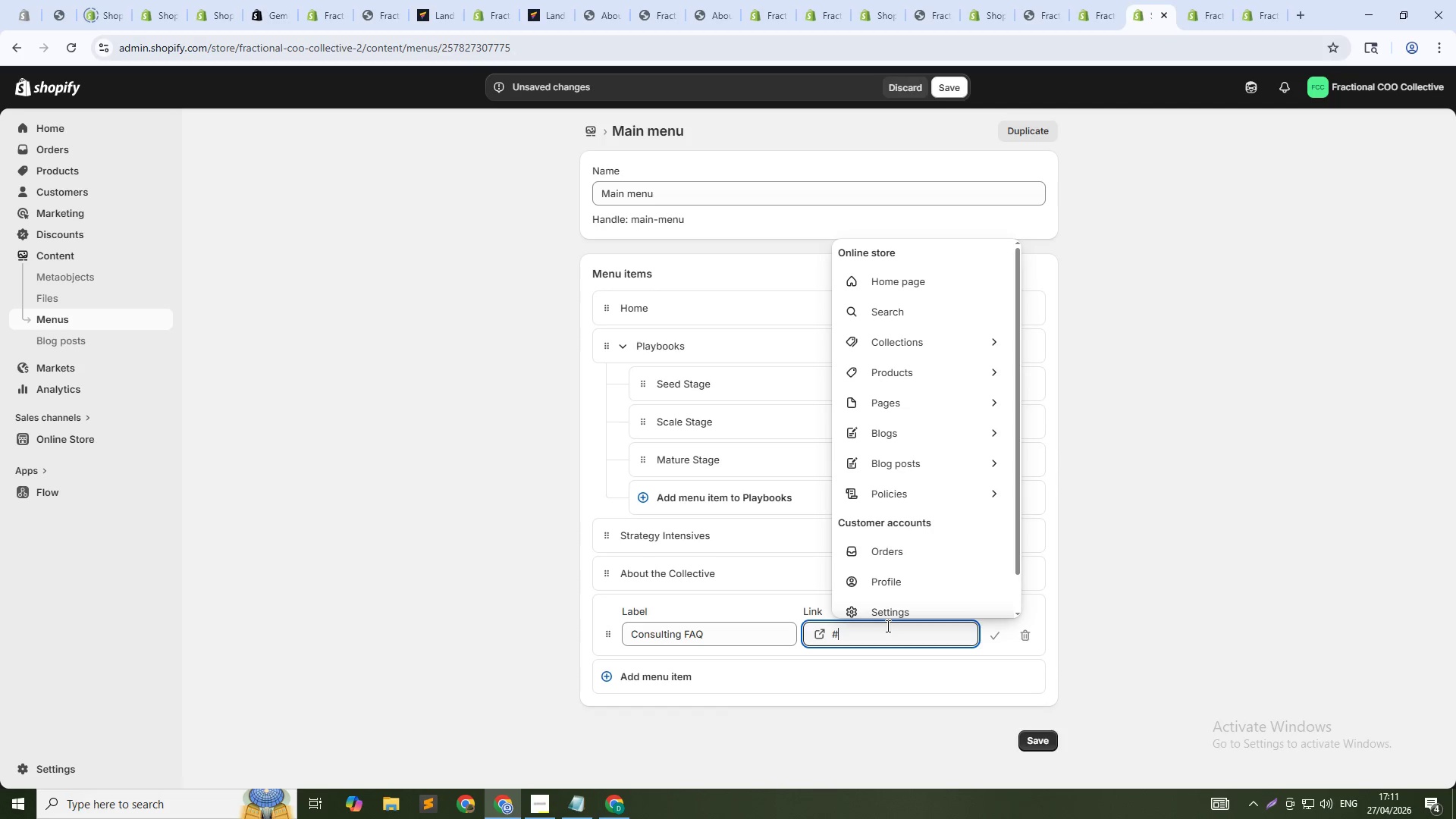 
double_click([886, 626])
 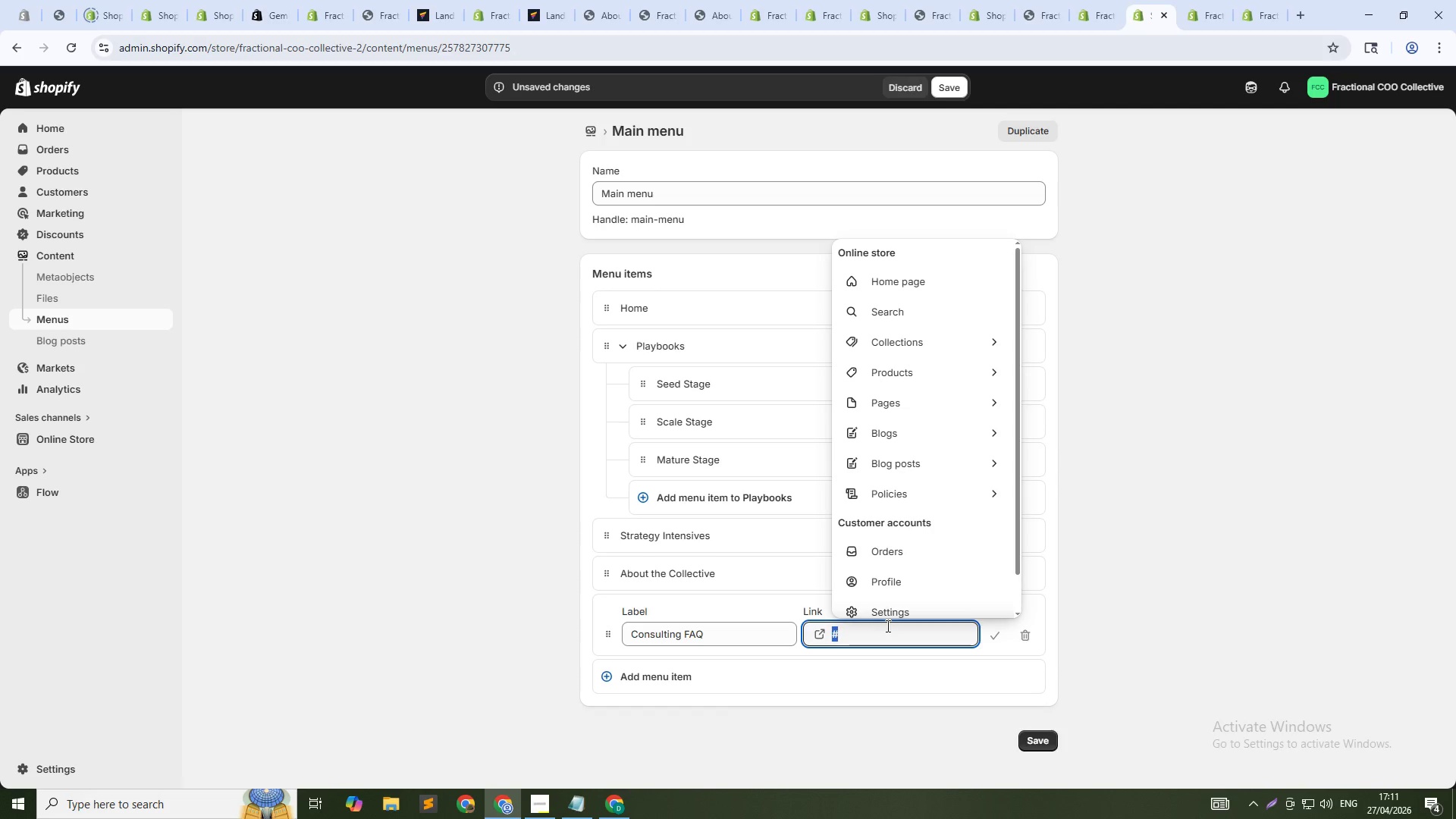 
key(Control+V)
 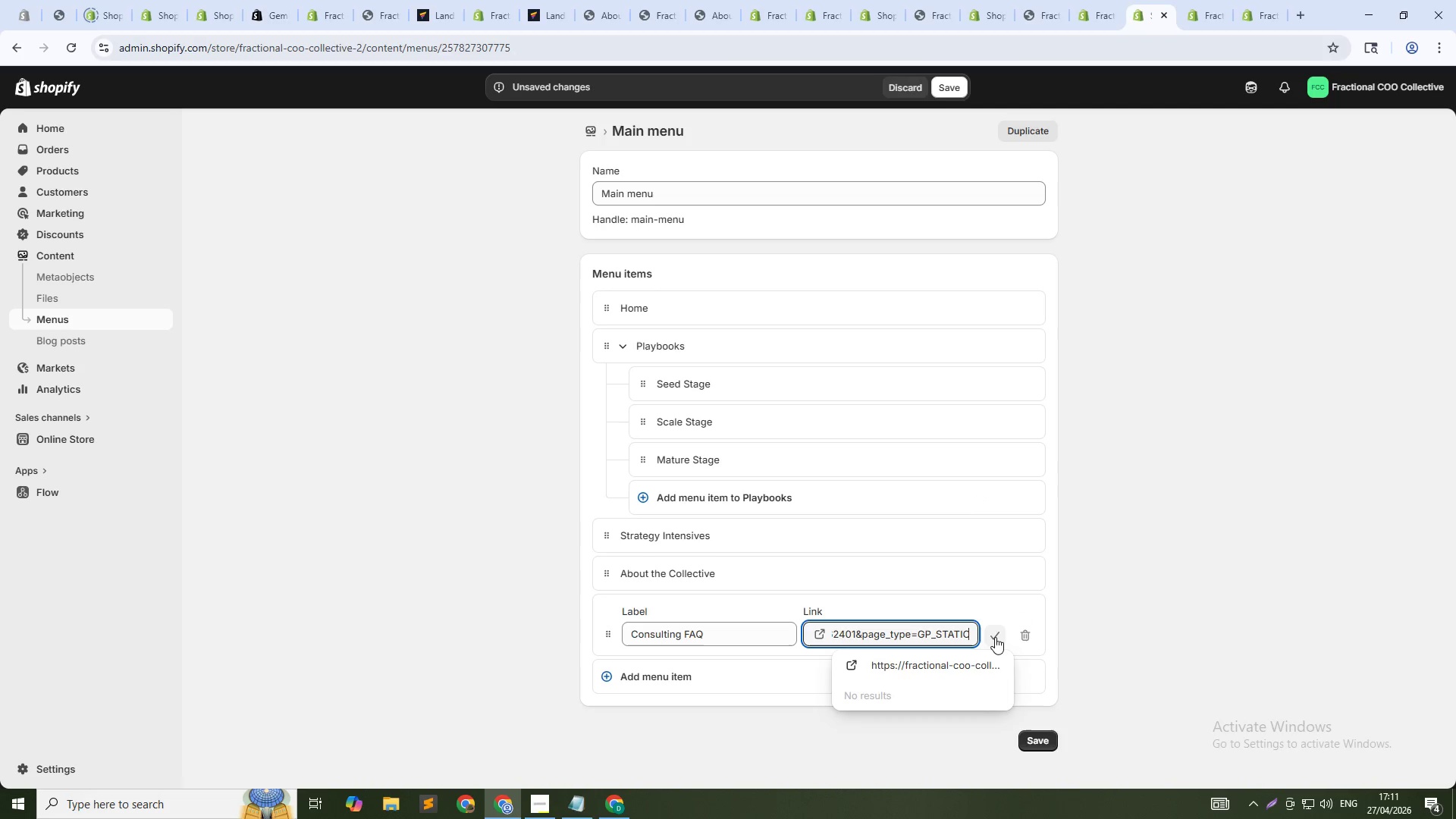 
left_click([980, 657])
 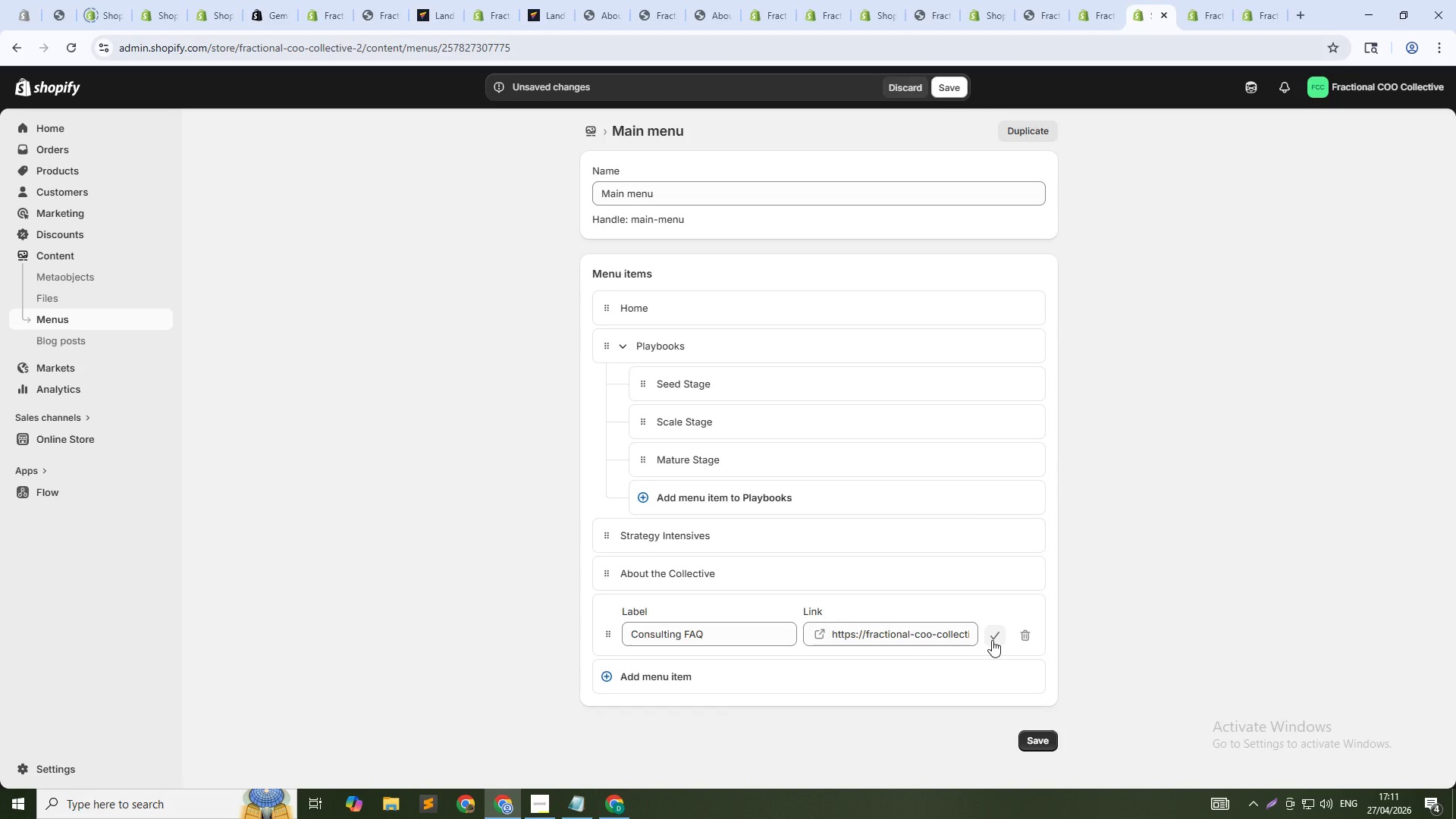 
left_click([992, 640])
 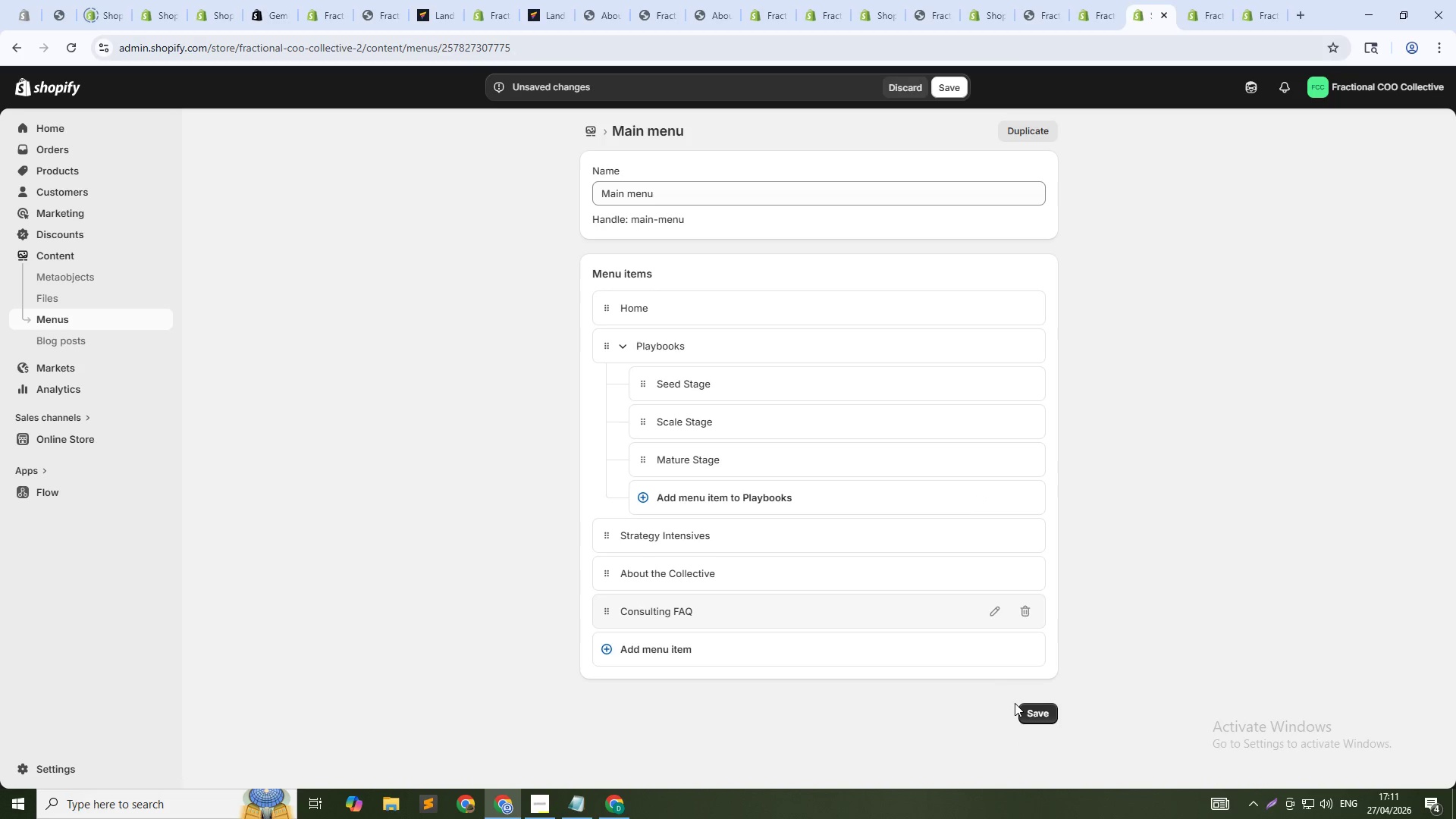 
left_click([1032, 710])
 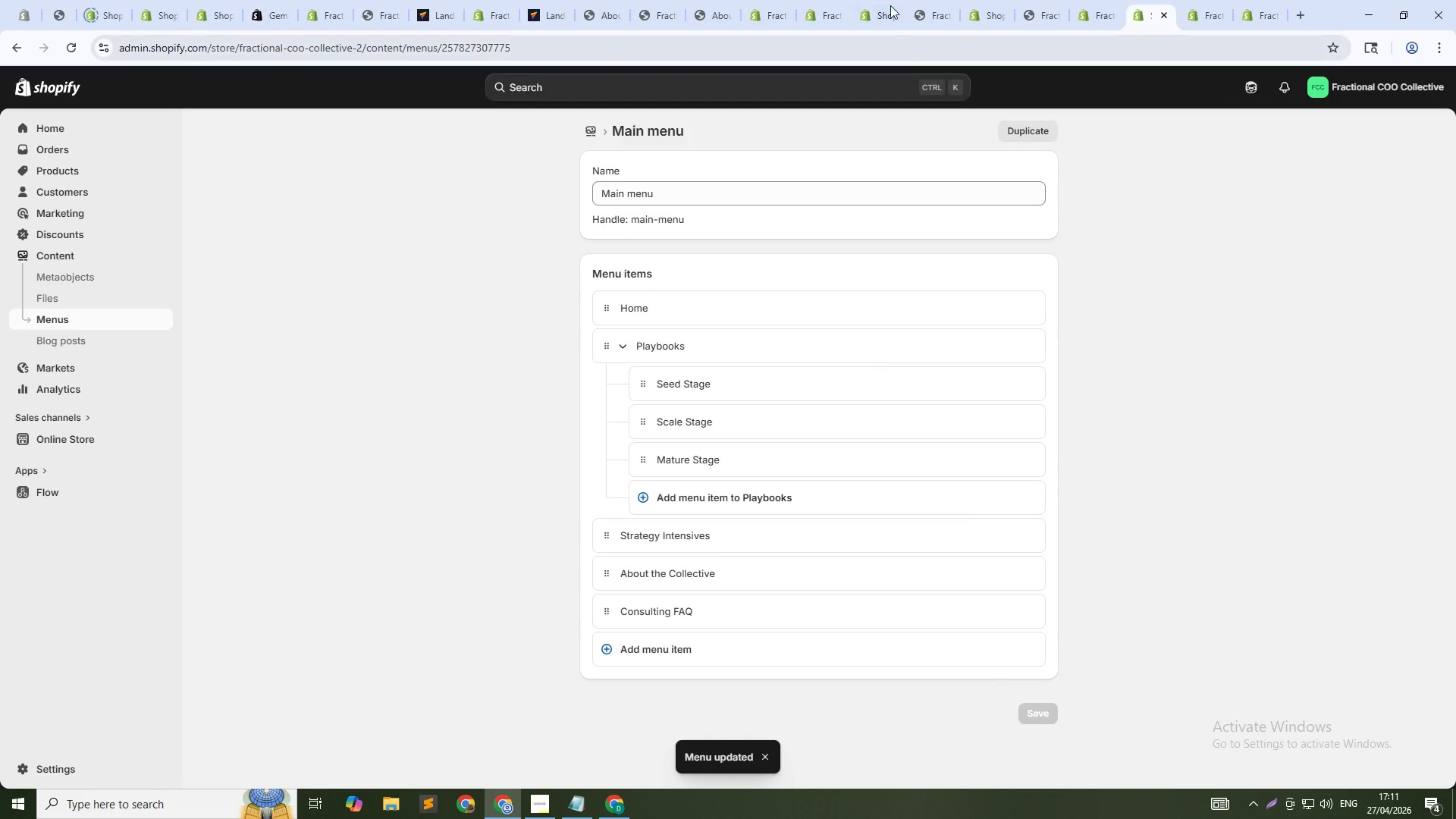 
left_click([1045, 0])
 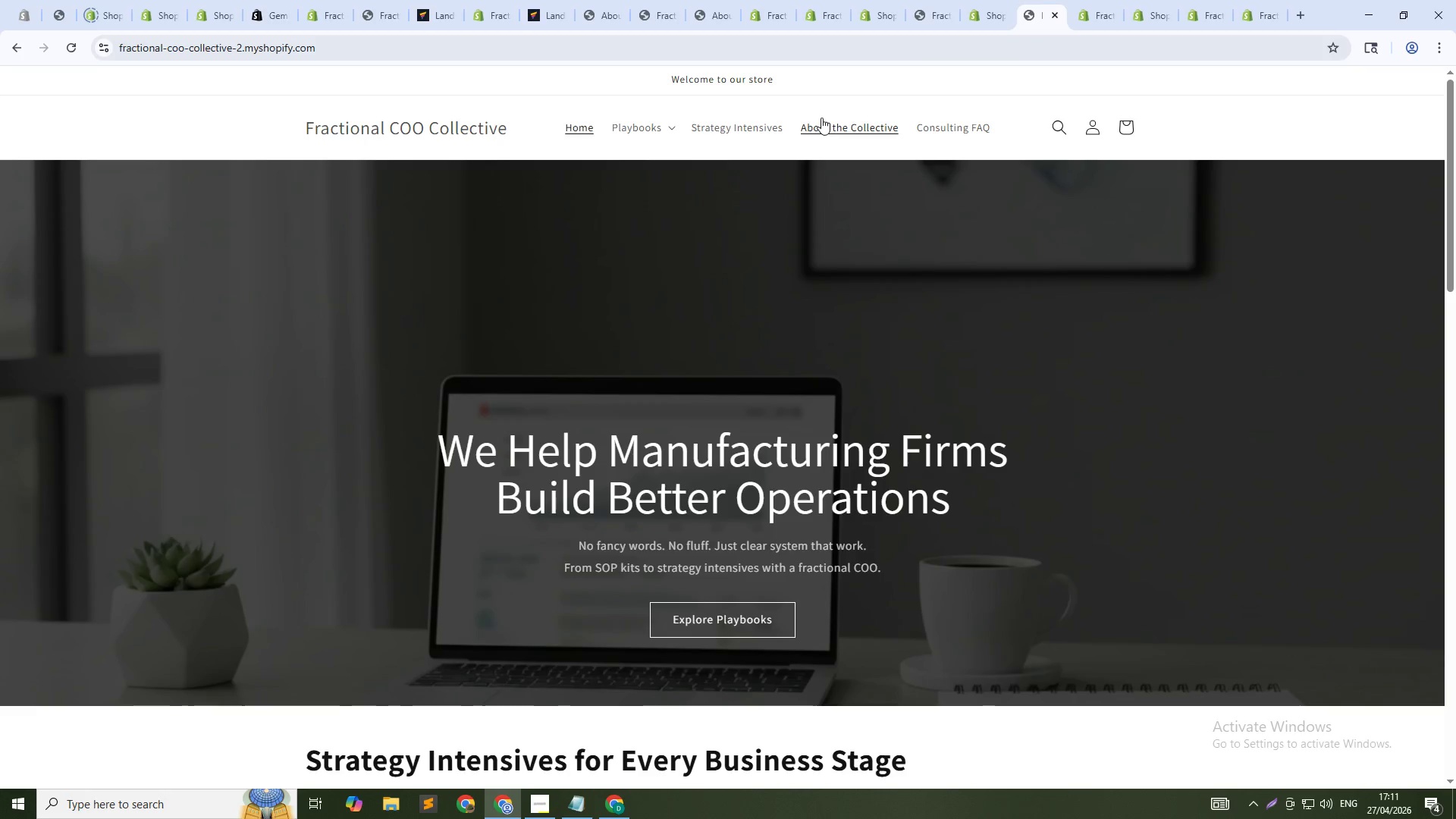 
key(Control+Shift+R)
 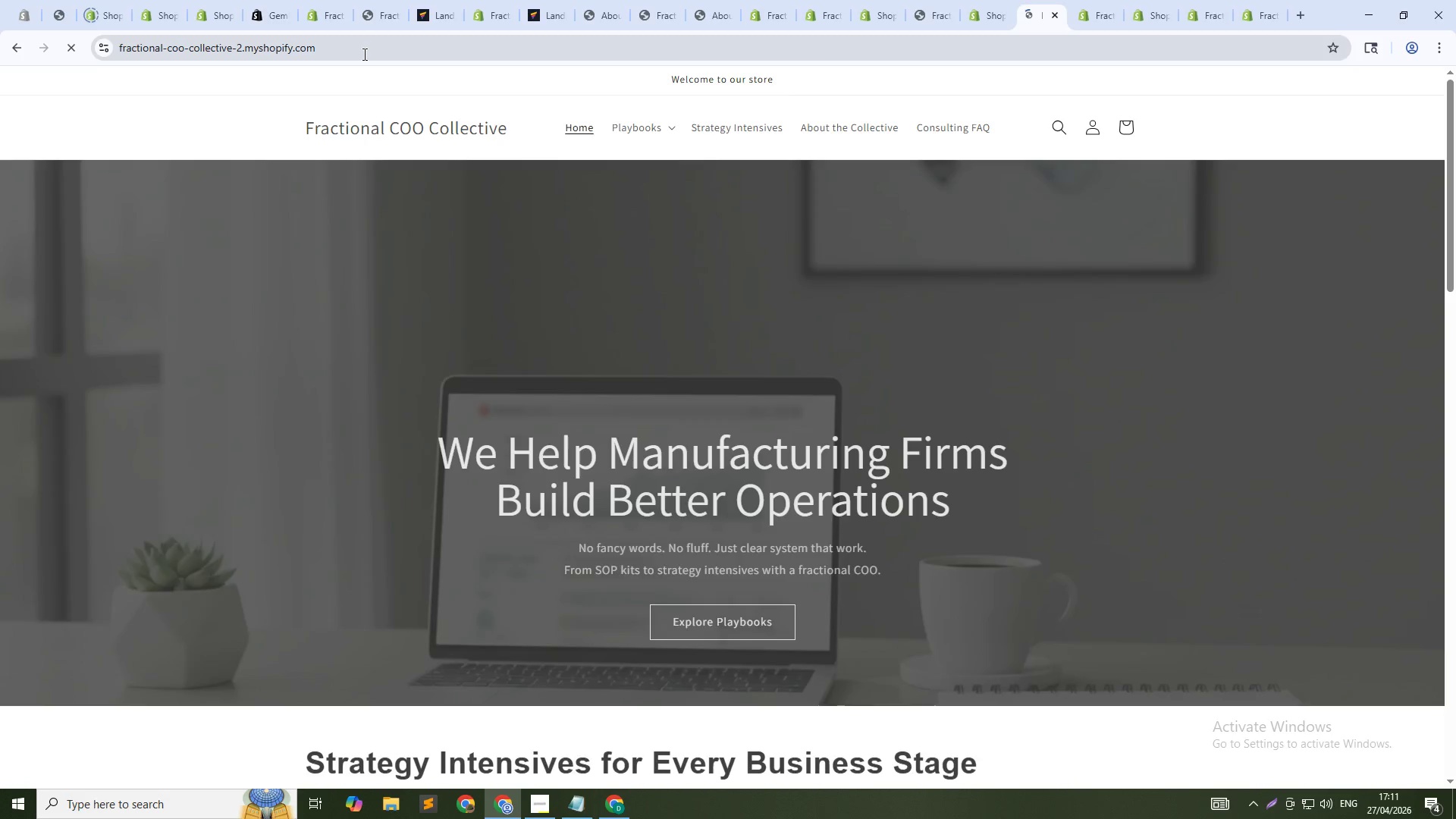 
left_click([930, 123])
 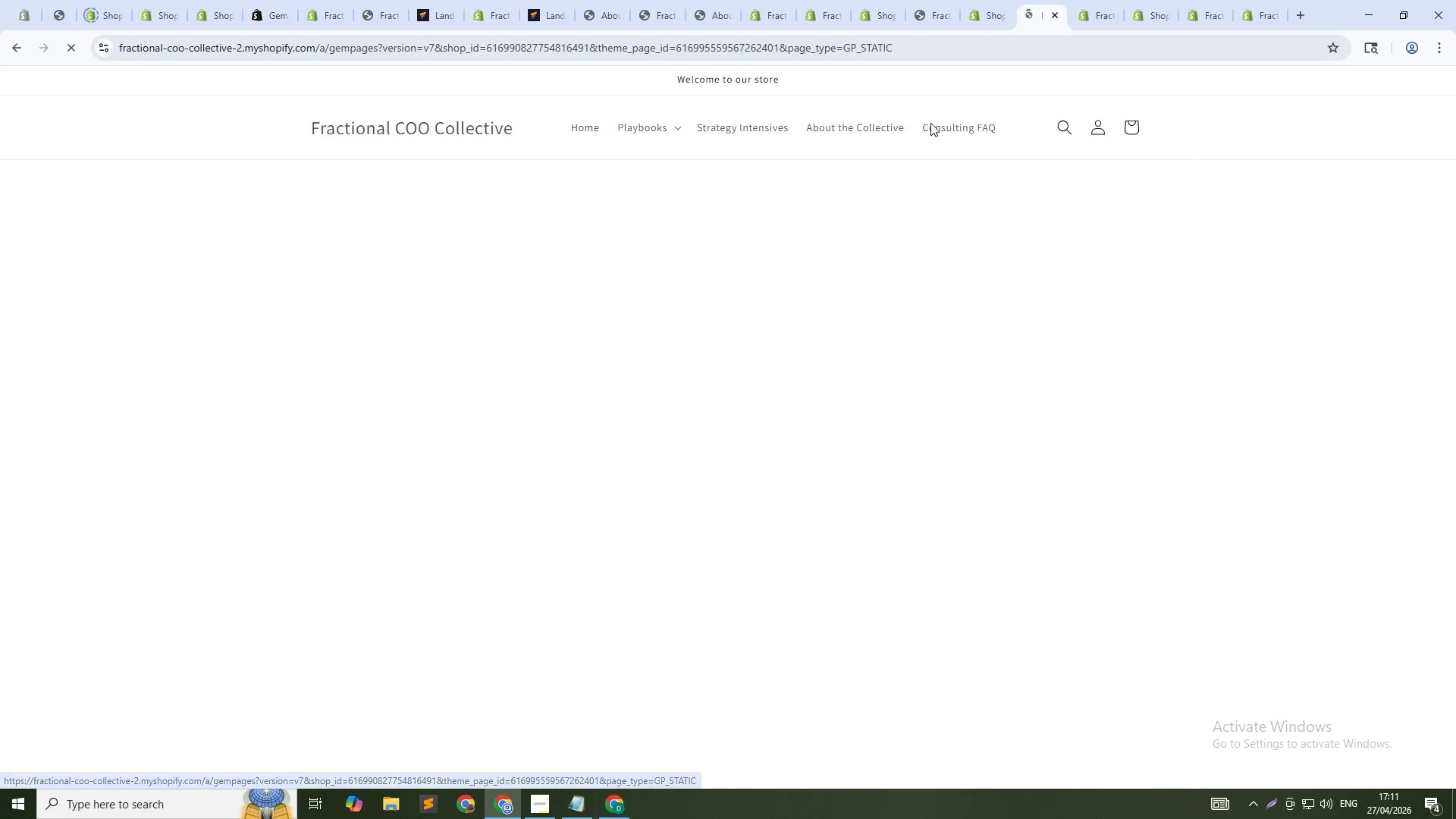 
scroll: coordinate [605, 250], scroll_direction: down, amount: 1.0
 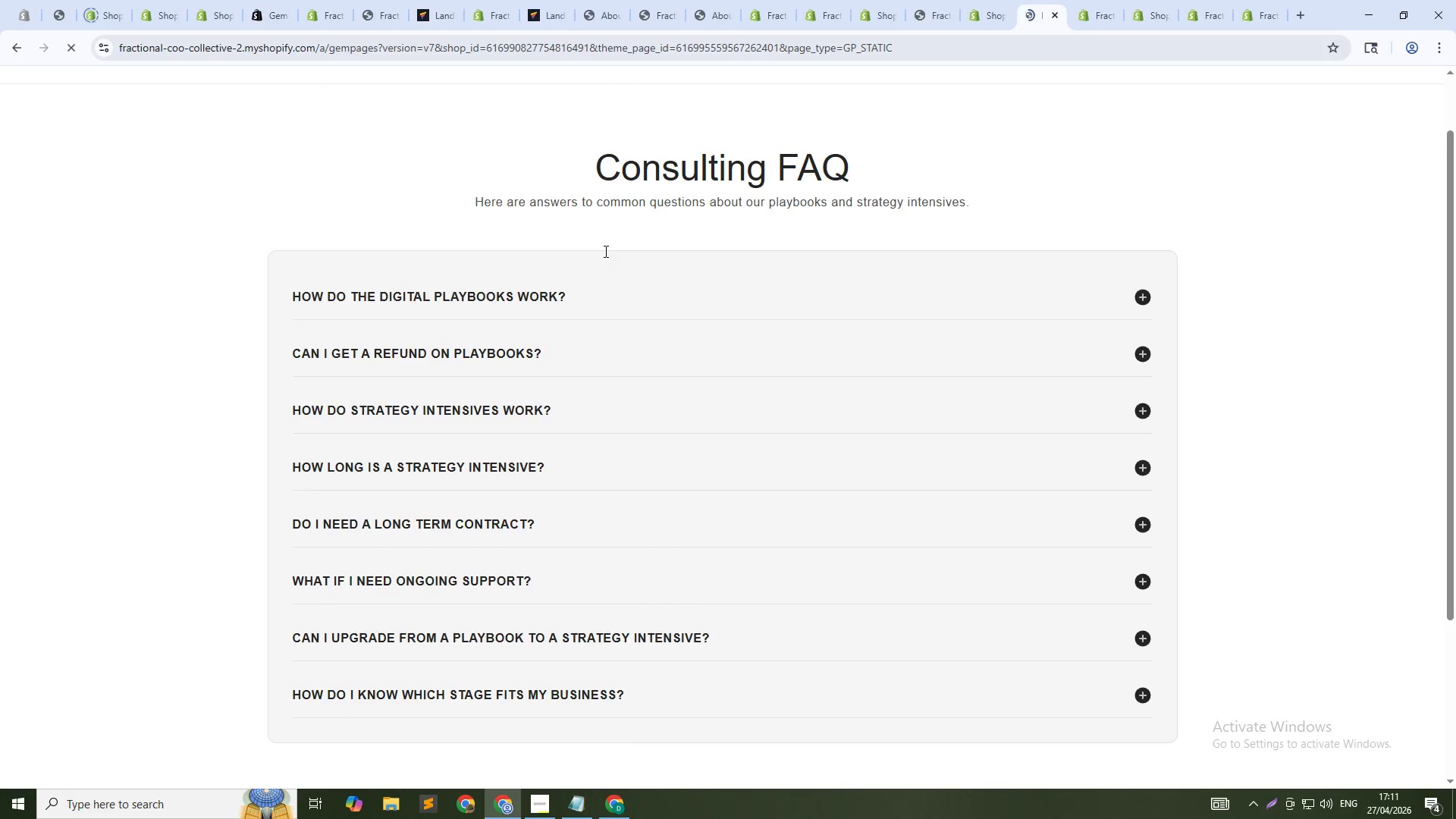 
scroll: coordinate [604, 251], scroll_direction: up, amount: 2.0
 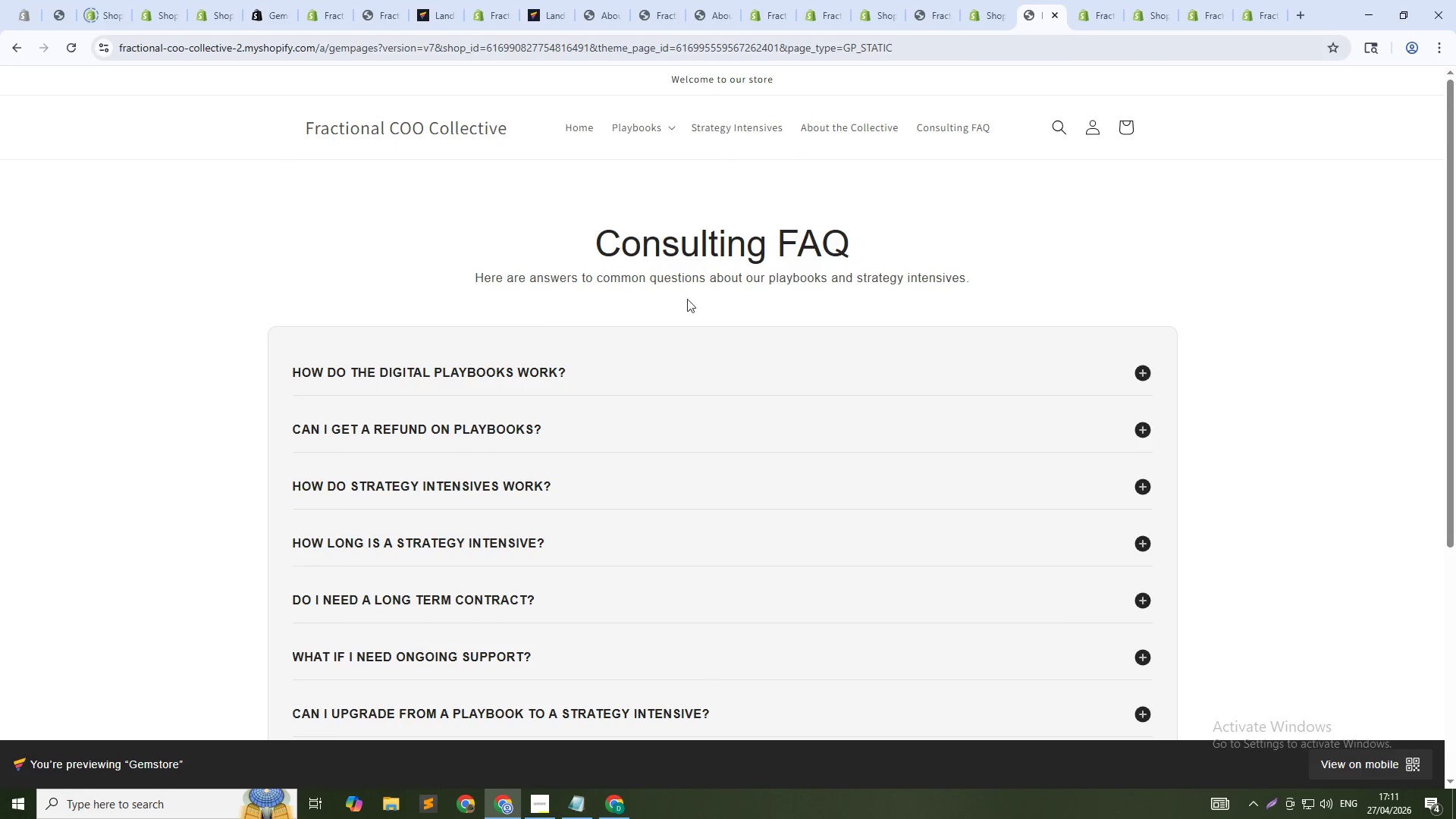 
key(Control+Shift+C)
 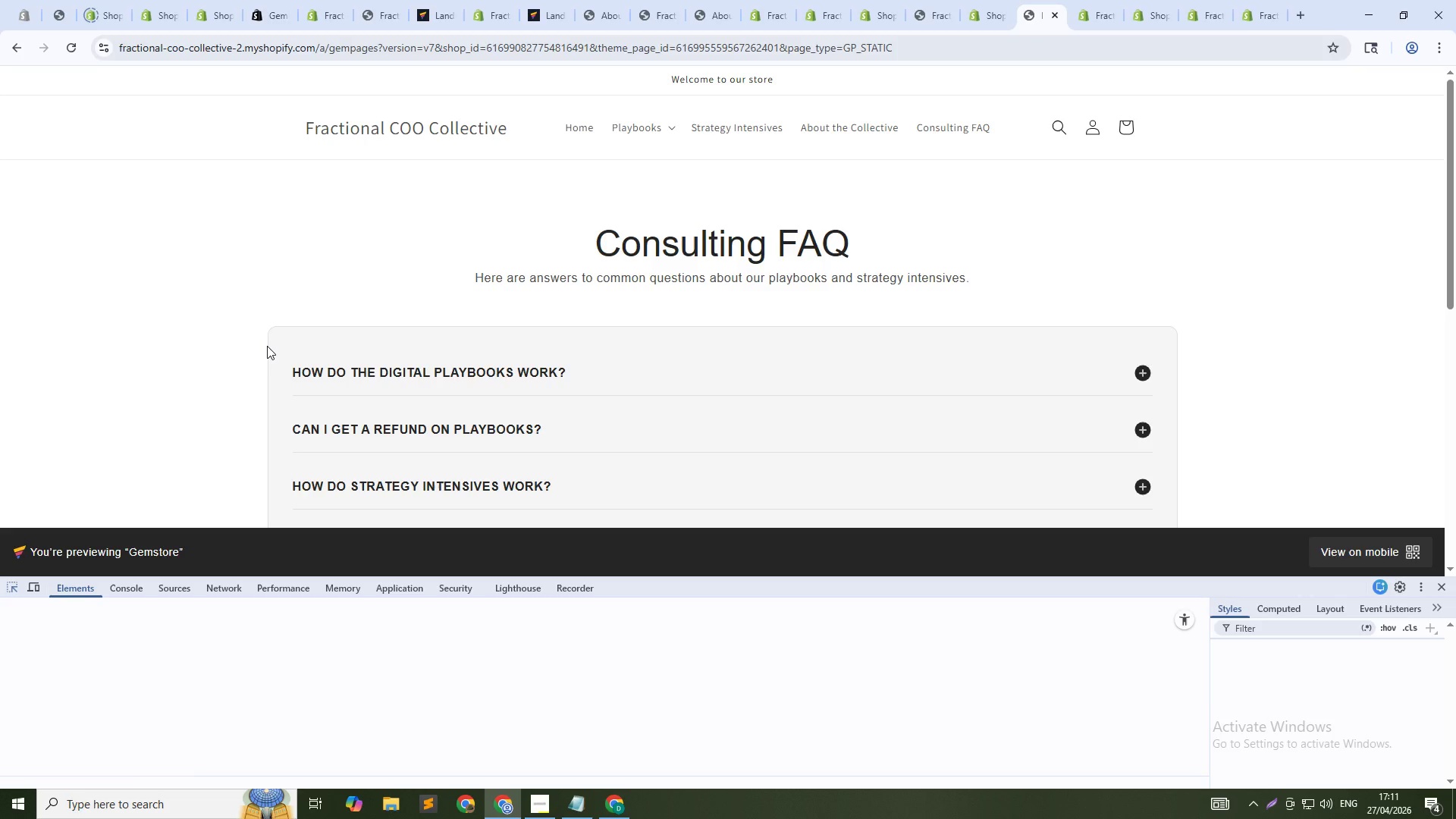 
scroll: coordinate [265, 348], scroll_direction: down, amount: 1.0
 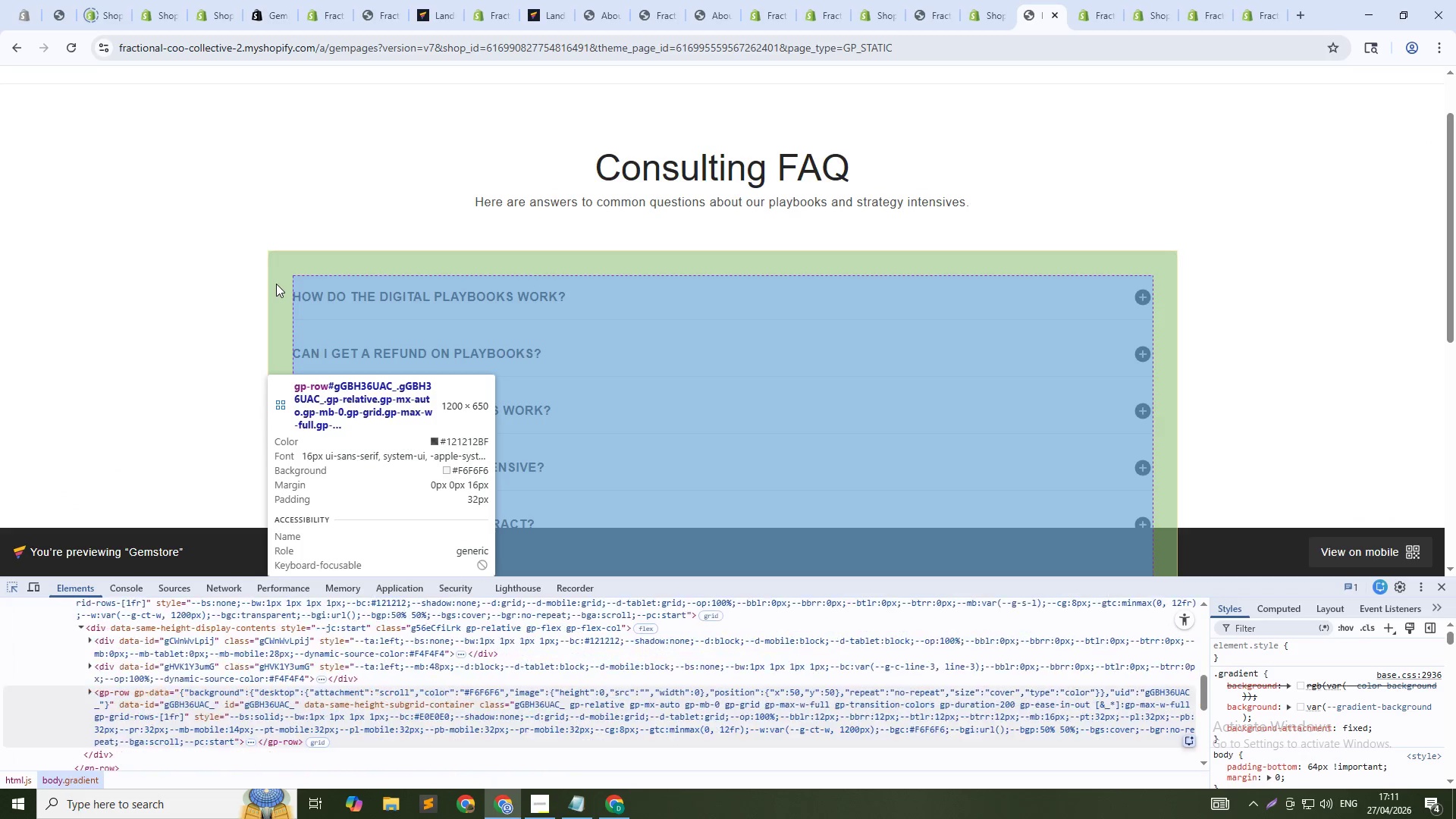 
scroll: coordinate [276, 284], scroll_direction: up, amount: 2.0
 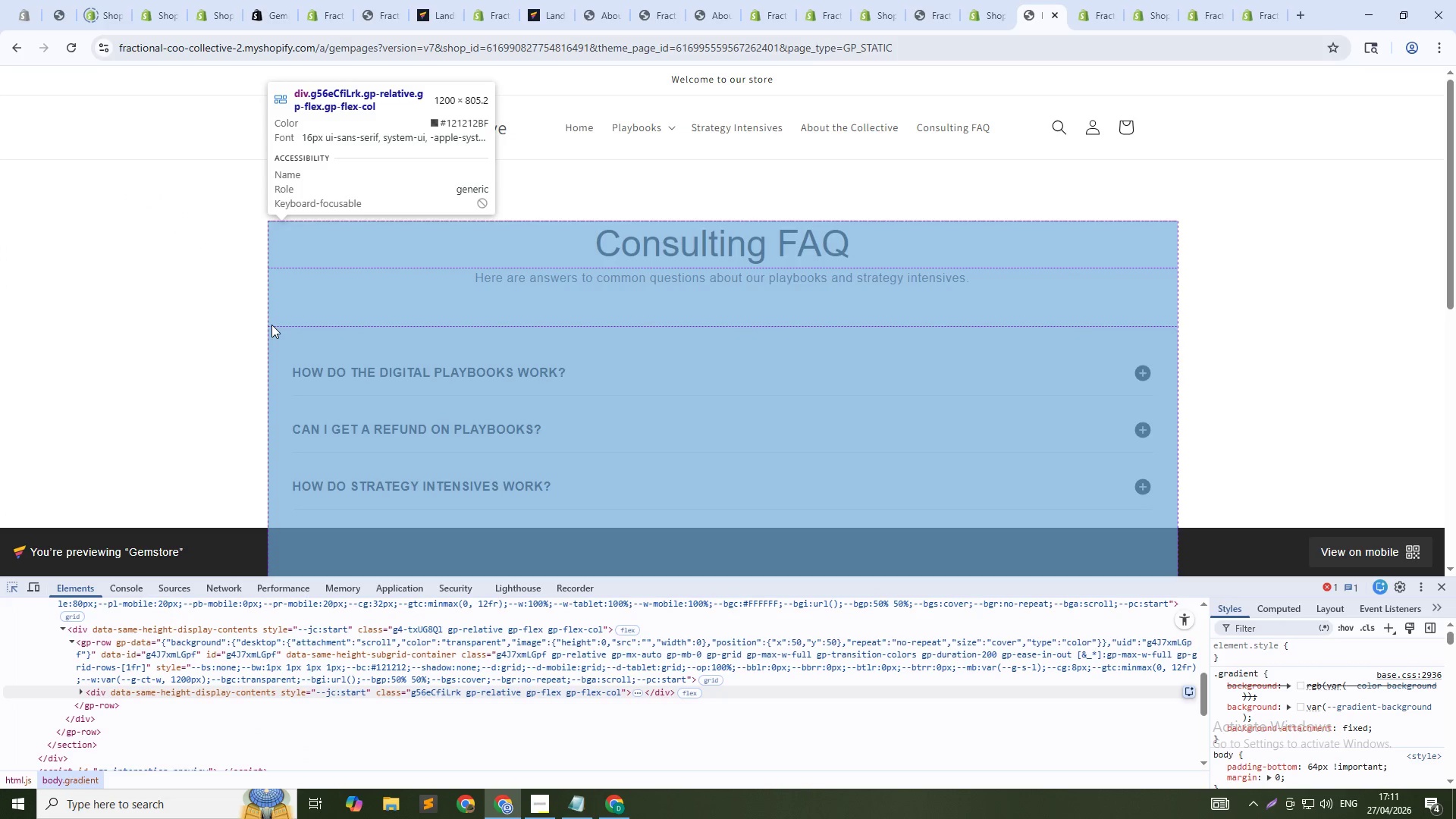 
key(Escape)
 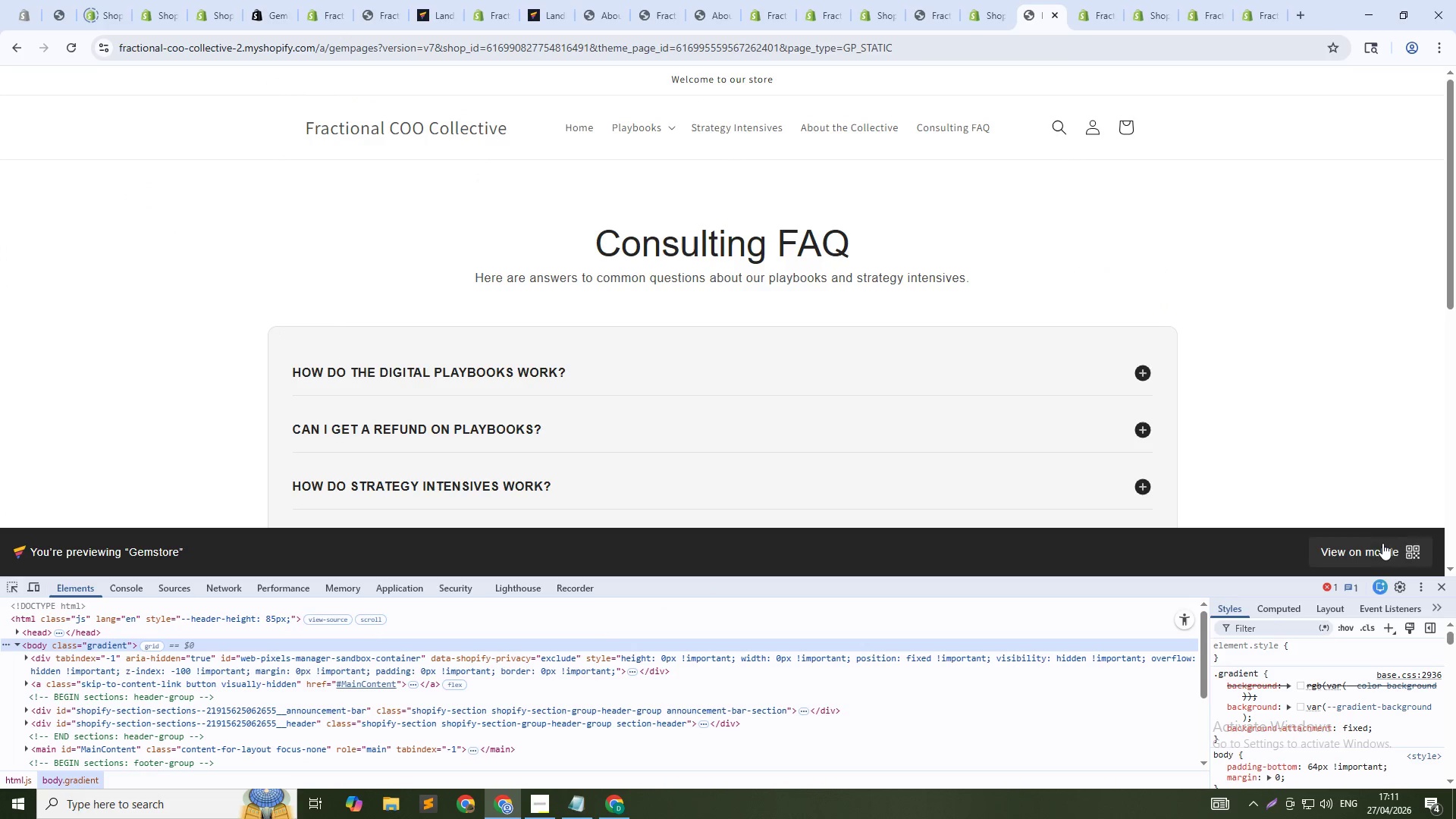 
left_click([1436, 585])
 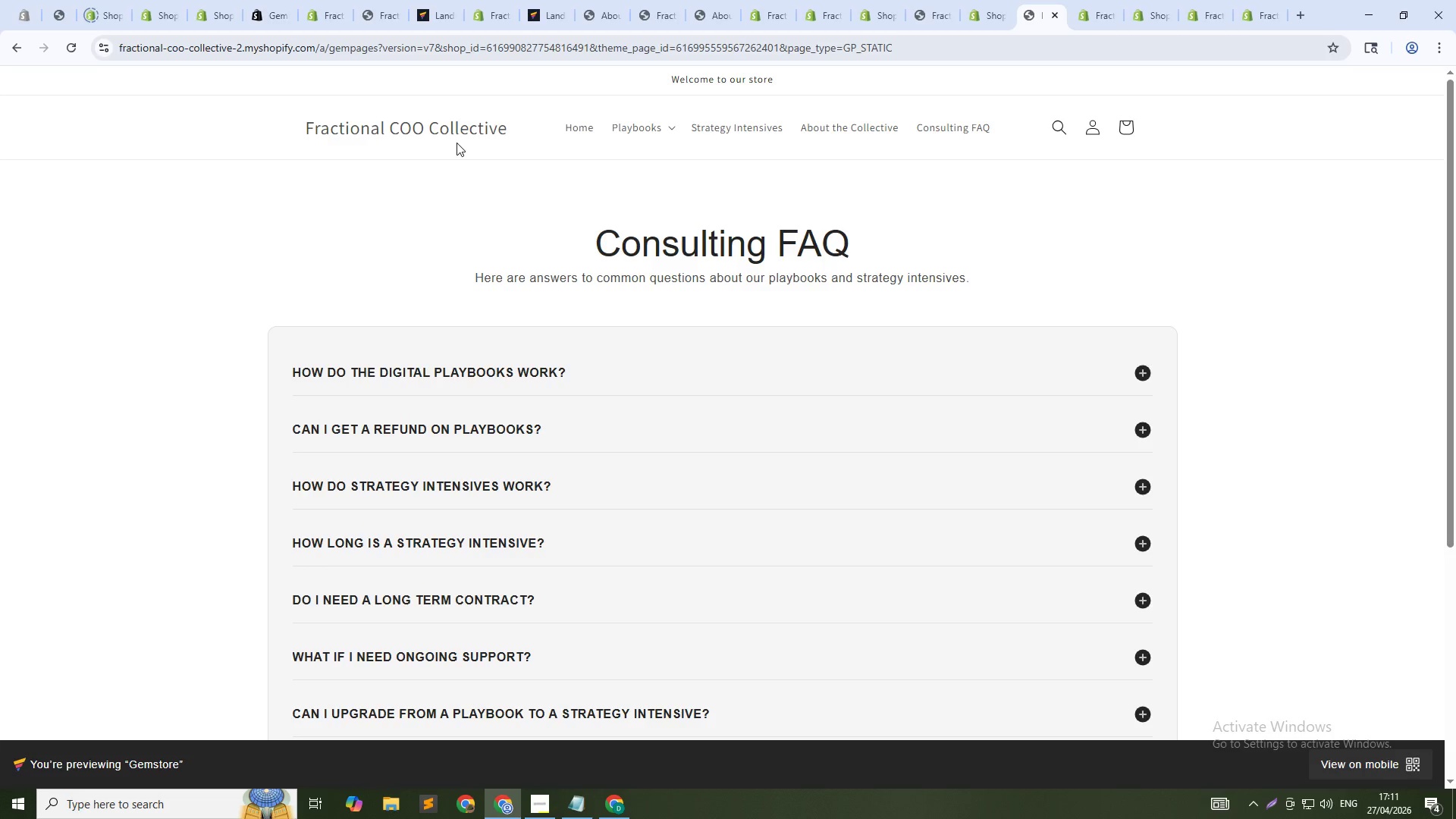 
left_click([460, 129])
 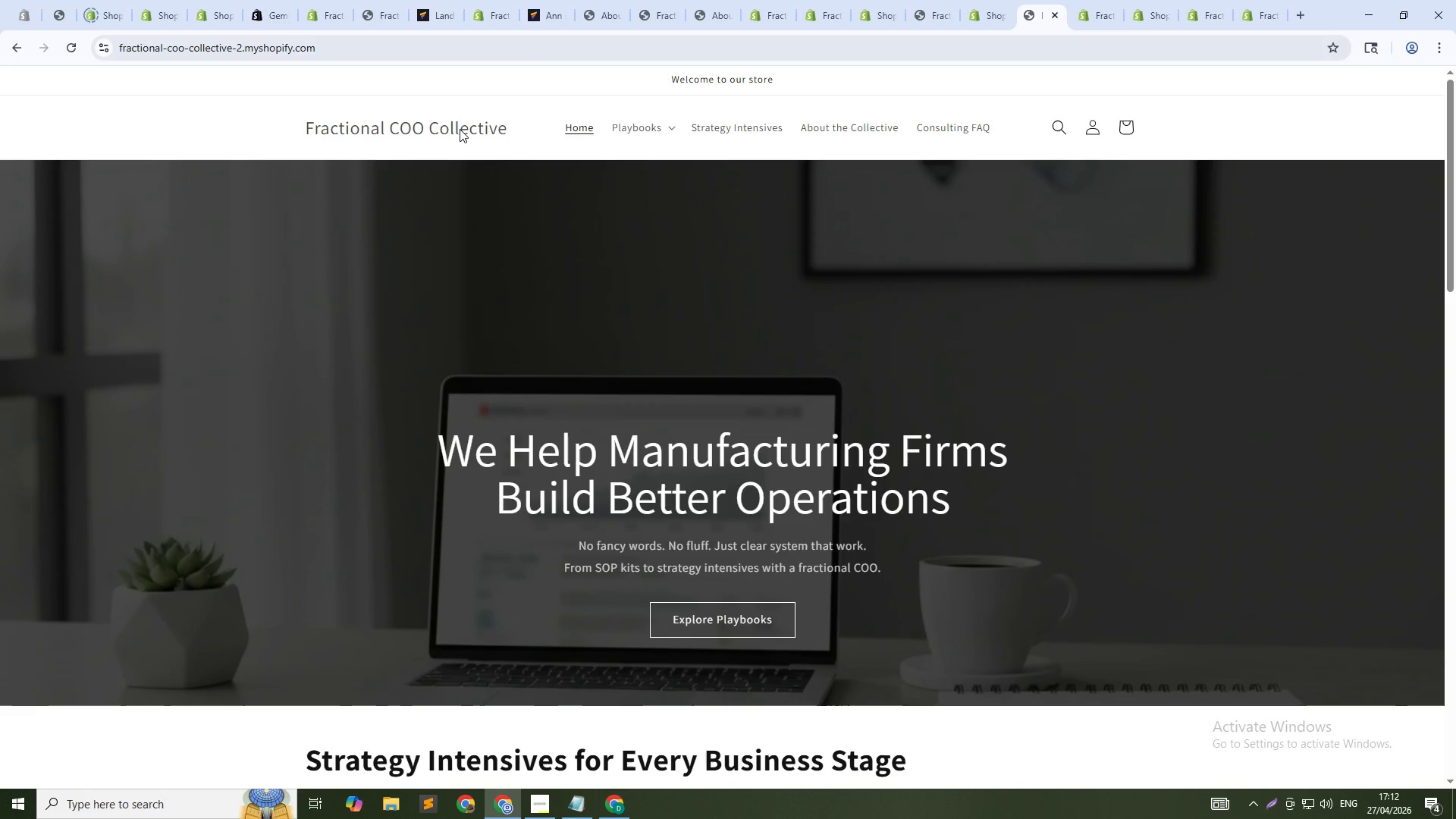 
wait(53.5)
 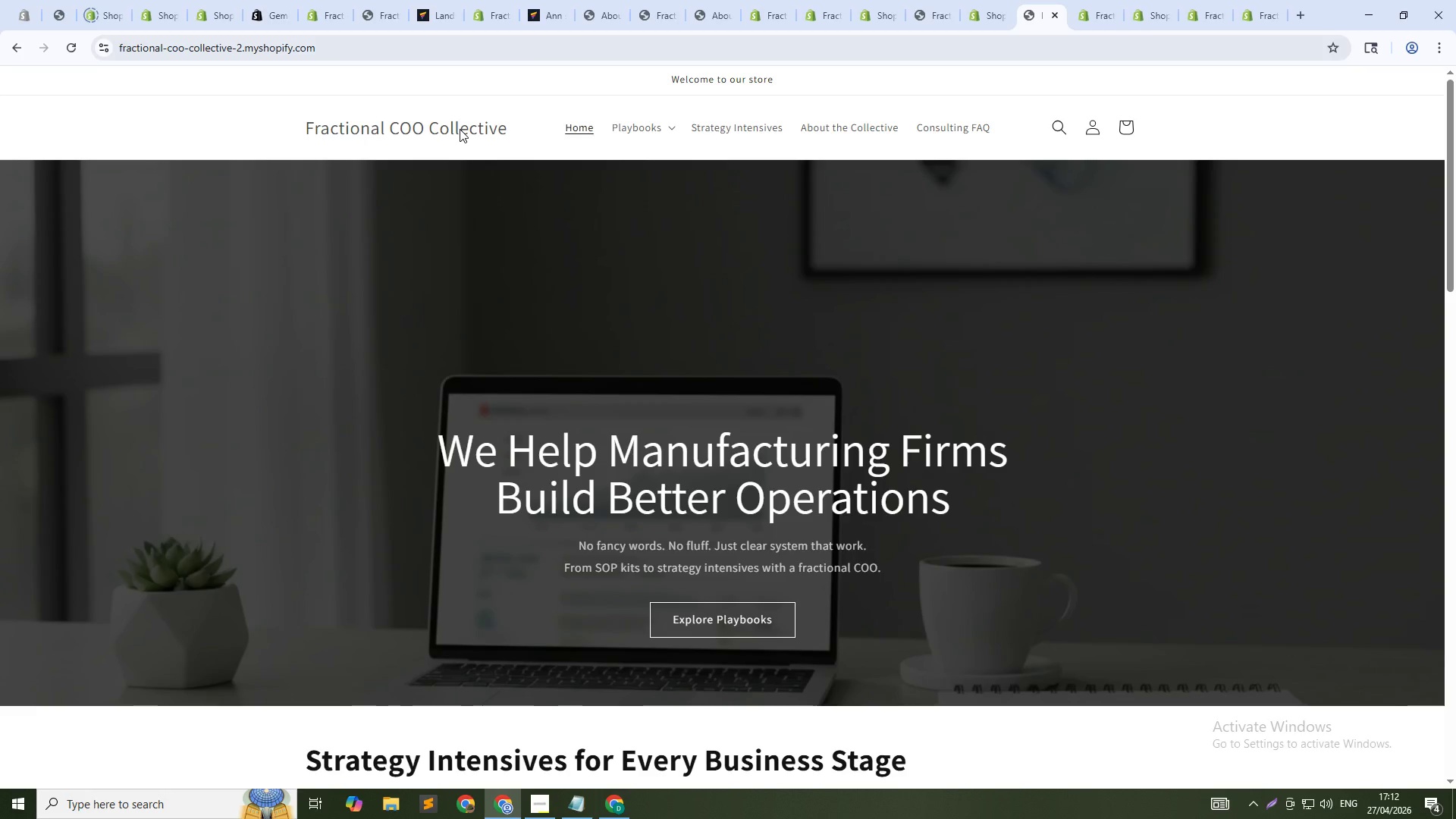 
key(Alt+Tab)